 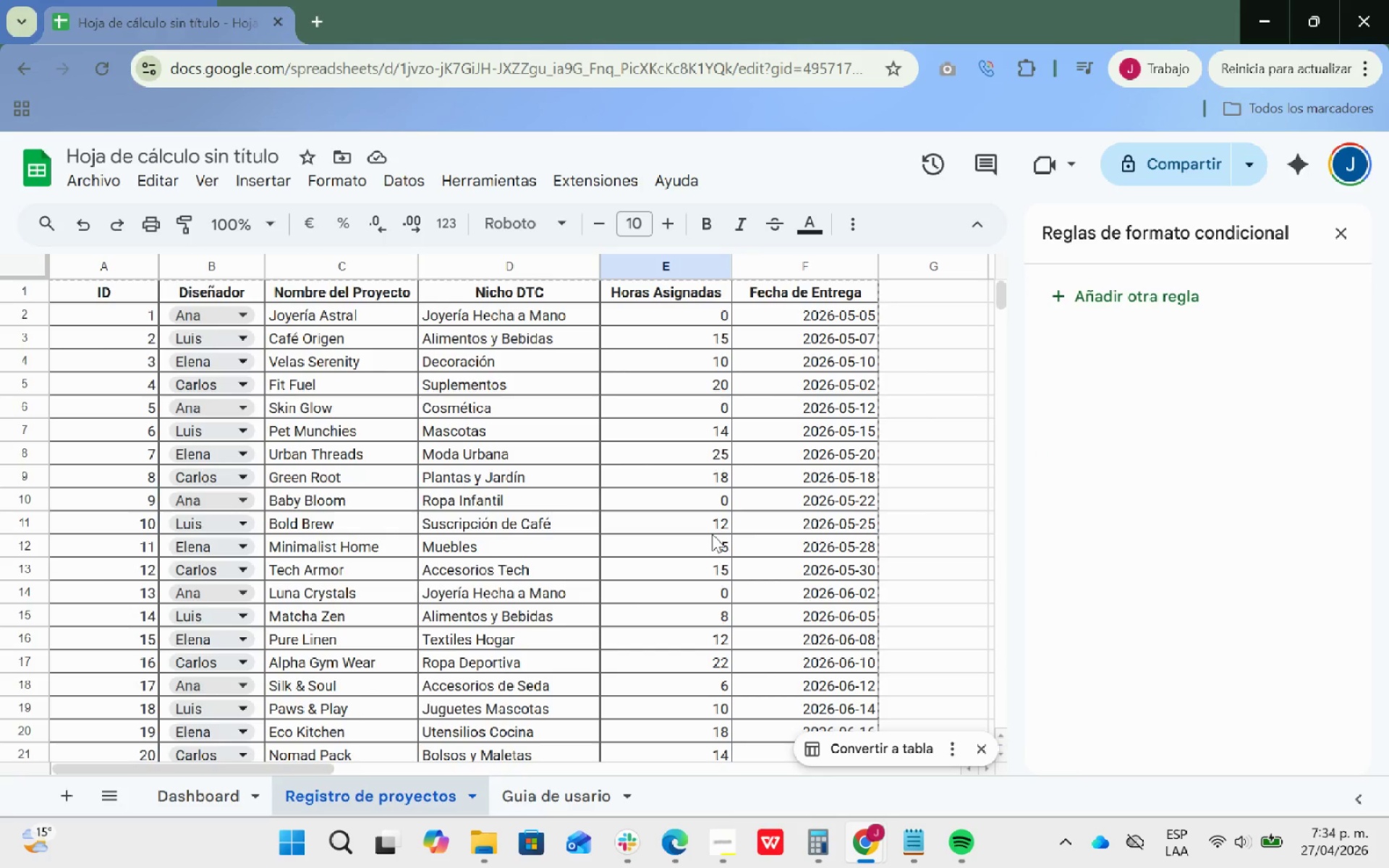 
key(Control+Z)
 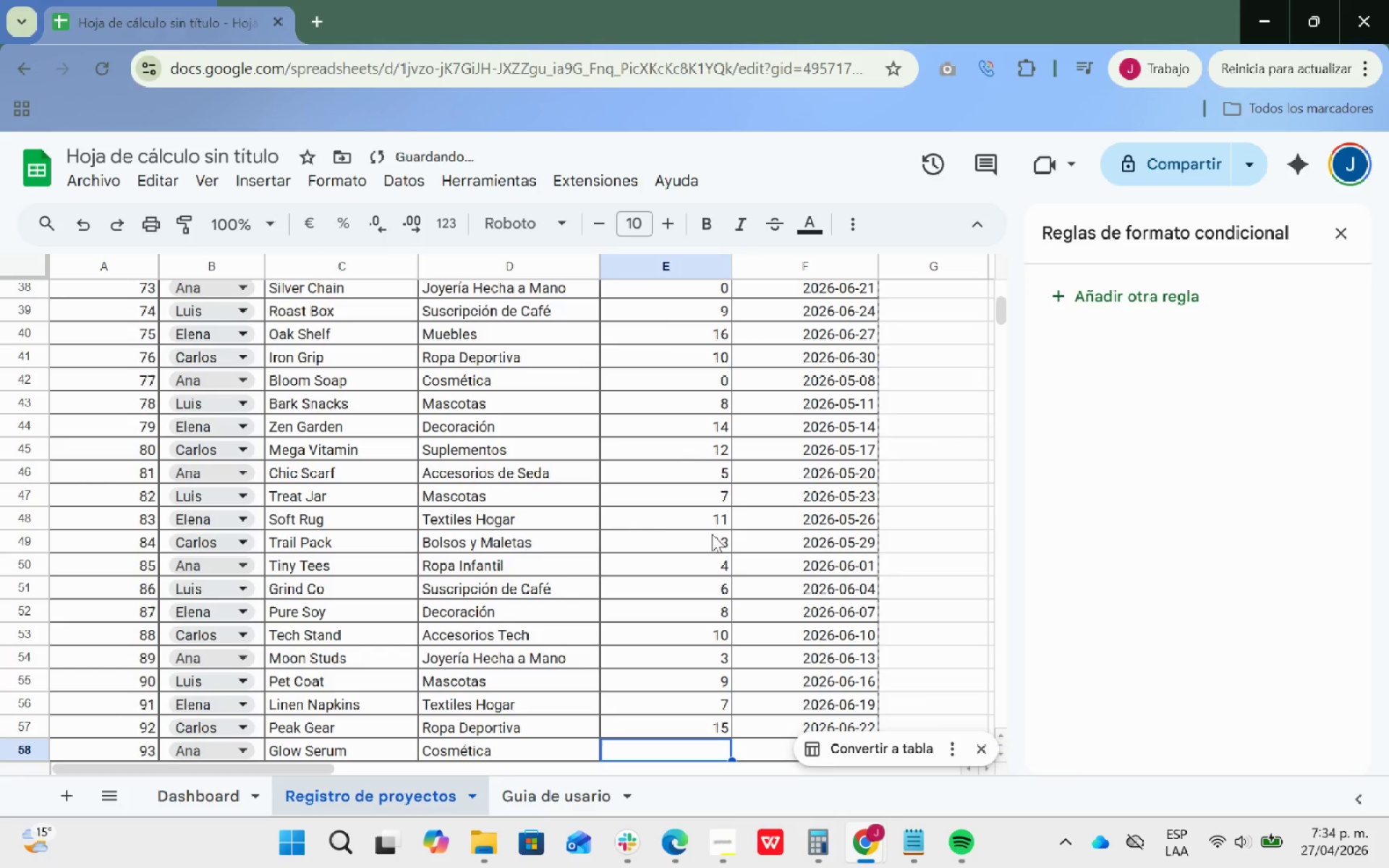 
key(Control+ControlLeft)
 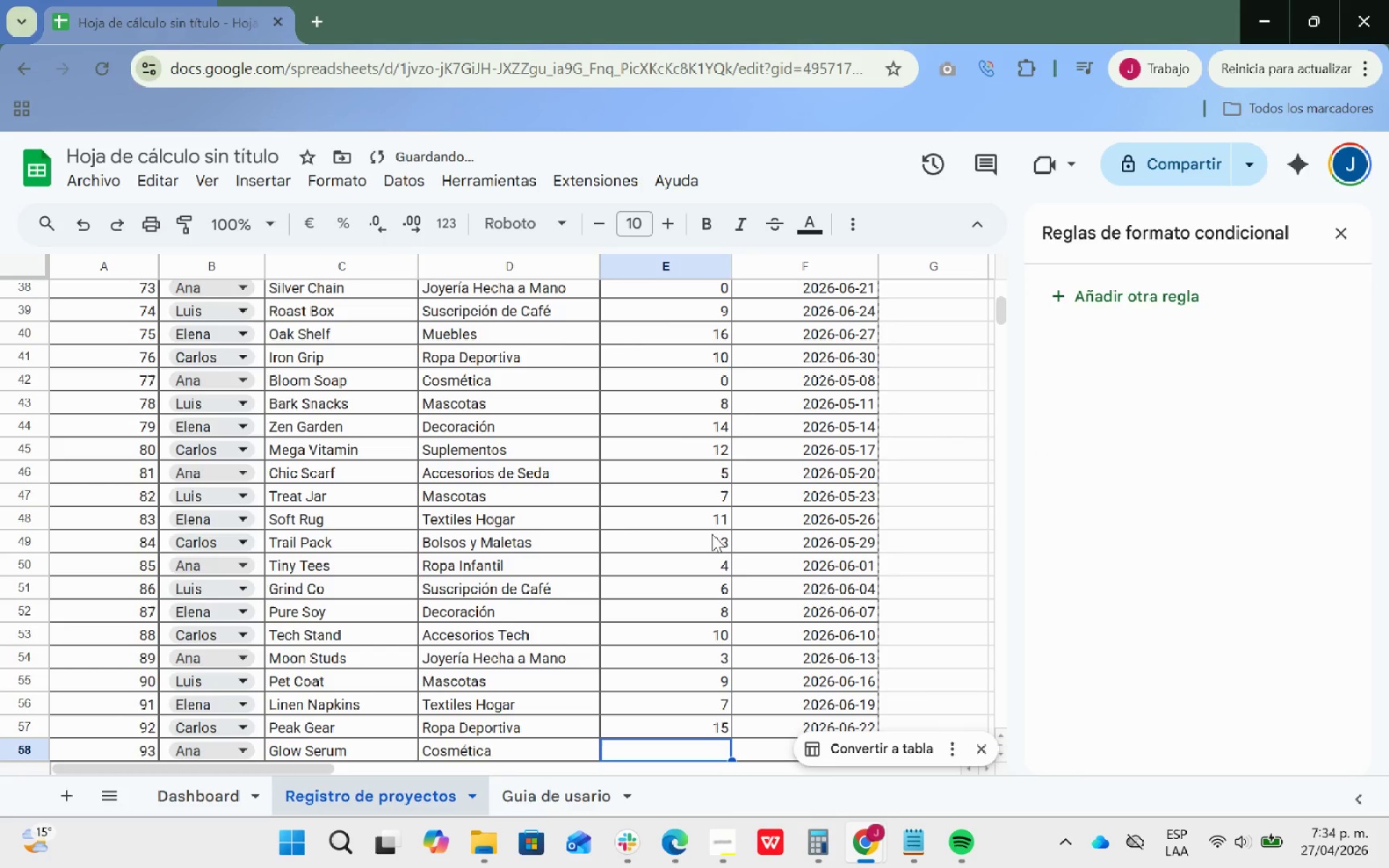 
key(Control+Z)
 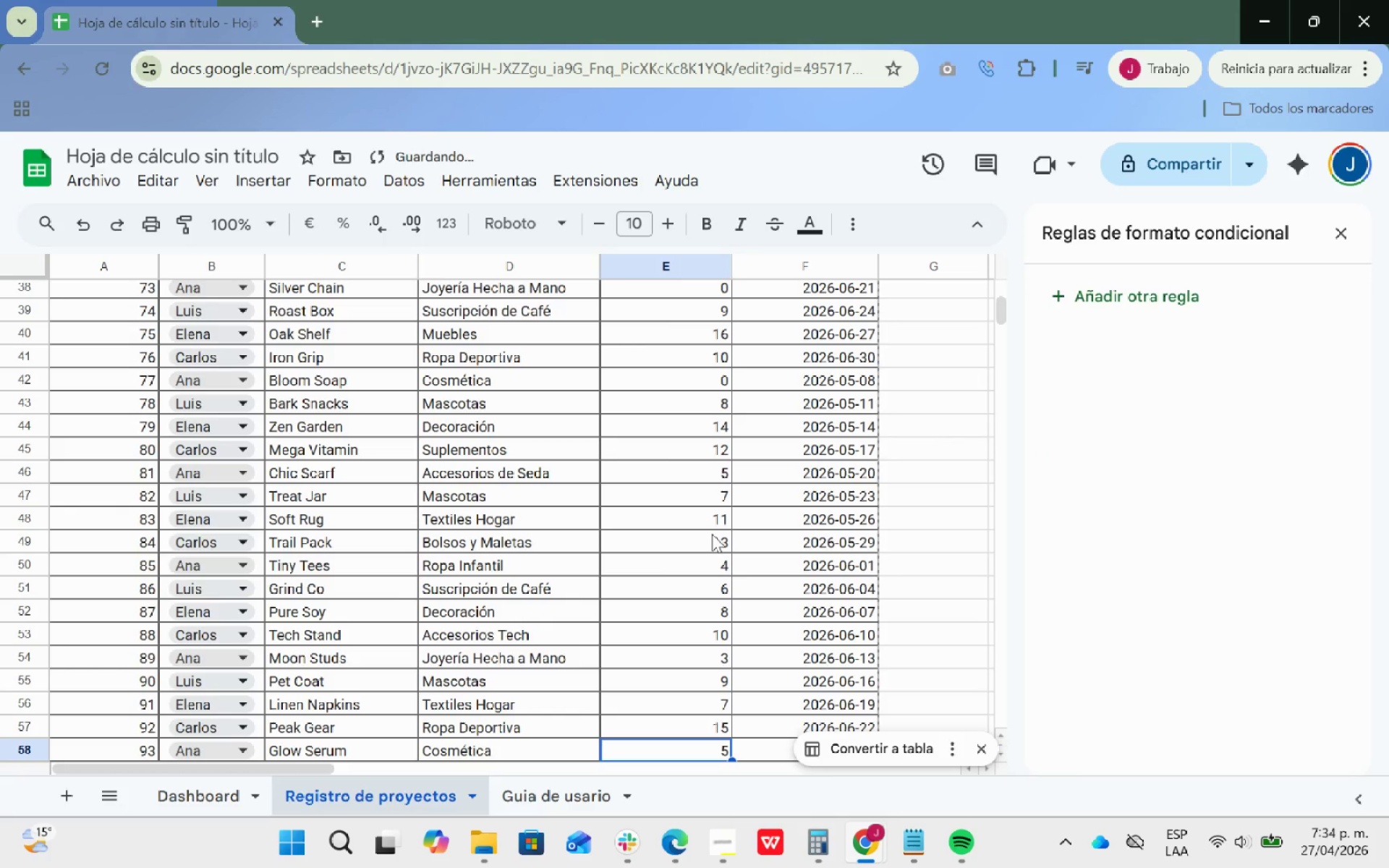 
key(Control+ControlLeft)
 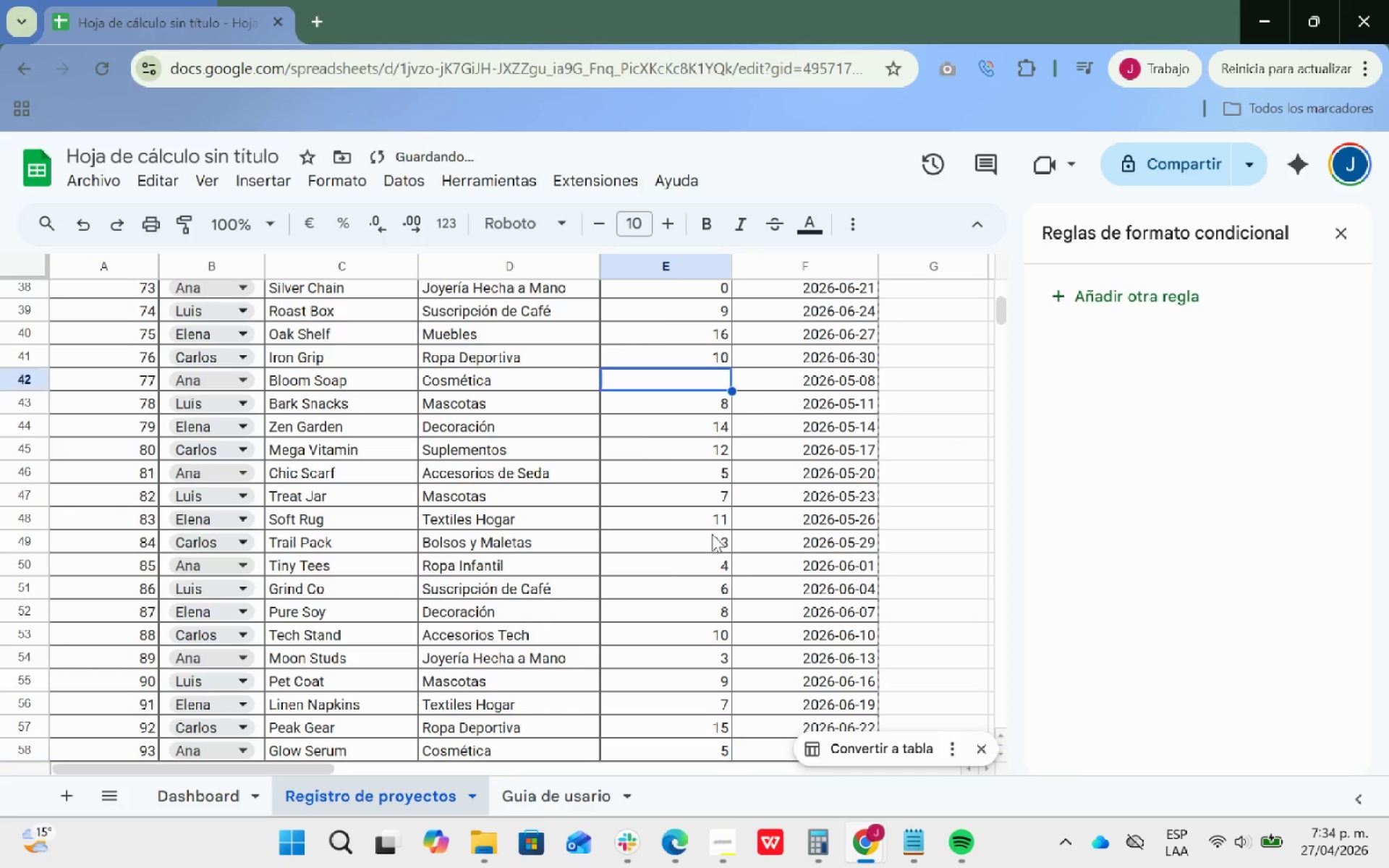 
key(Control+Z)
 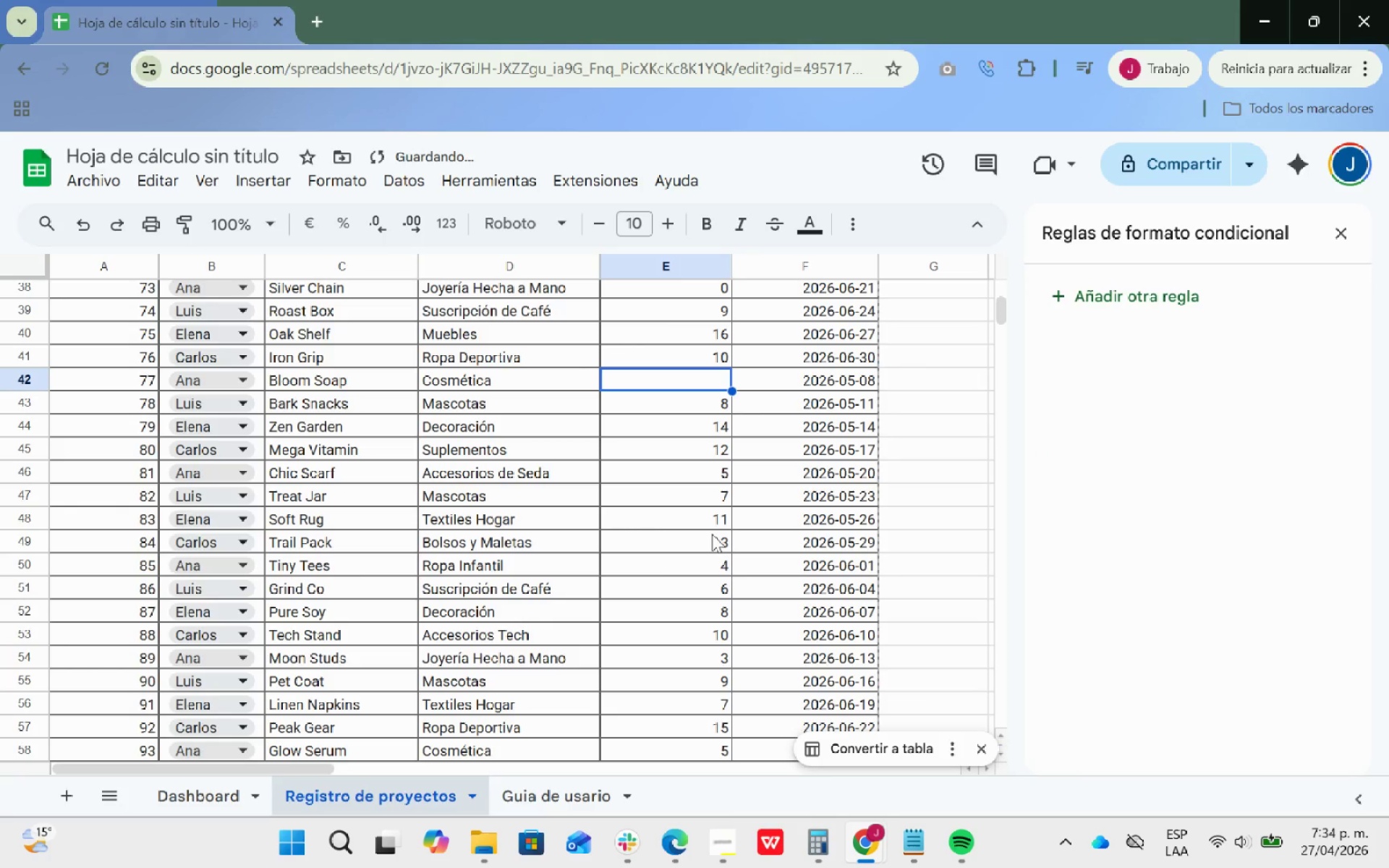 
key(Control+ControlLeft)
 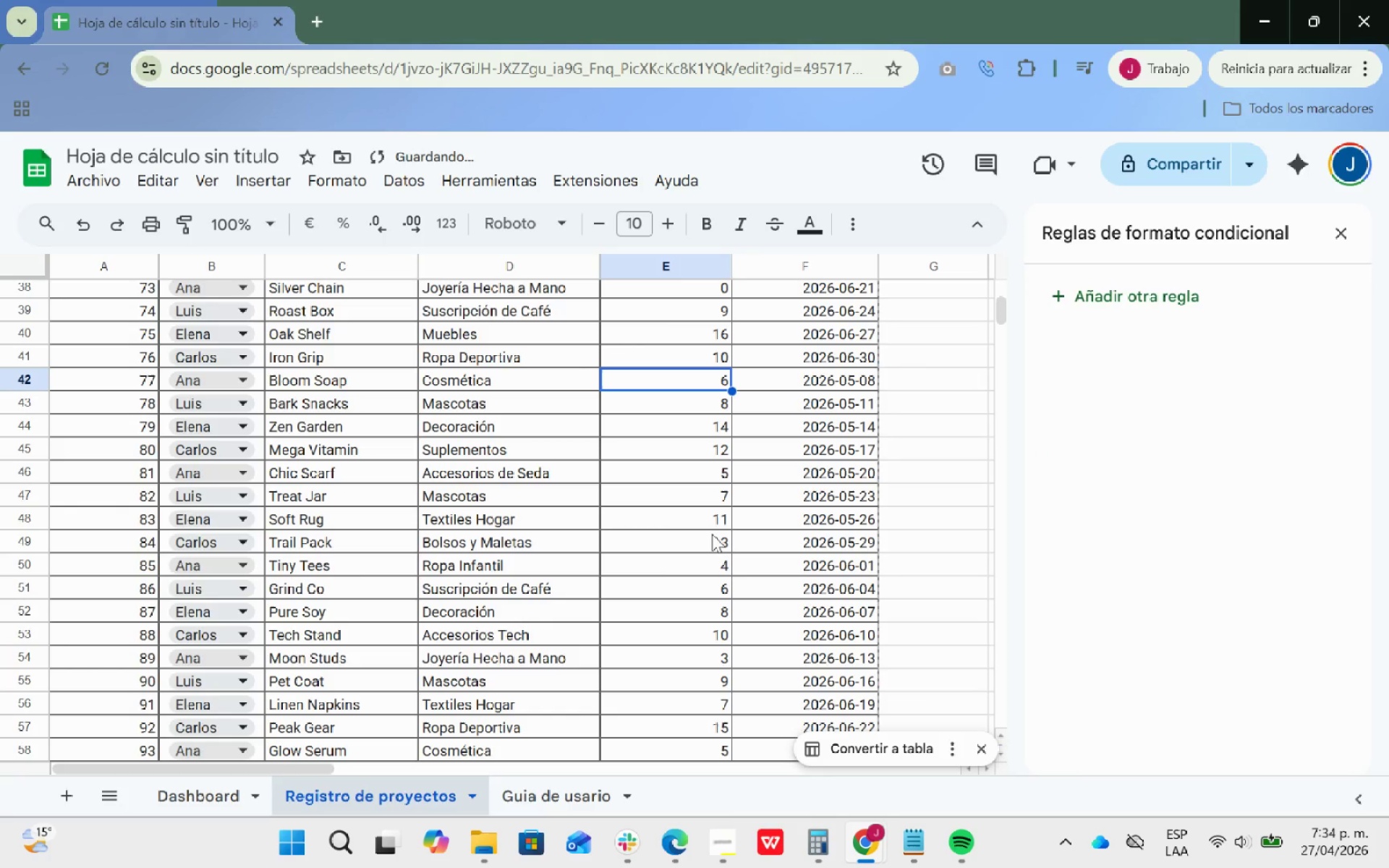 
key(Control+Z)
 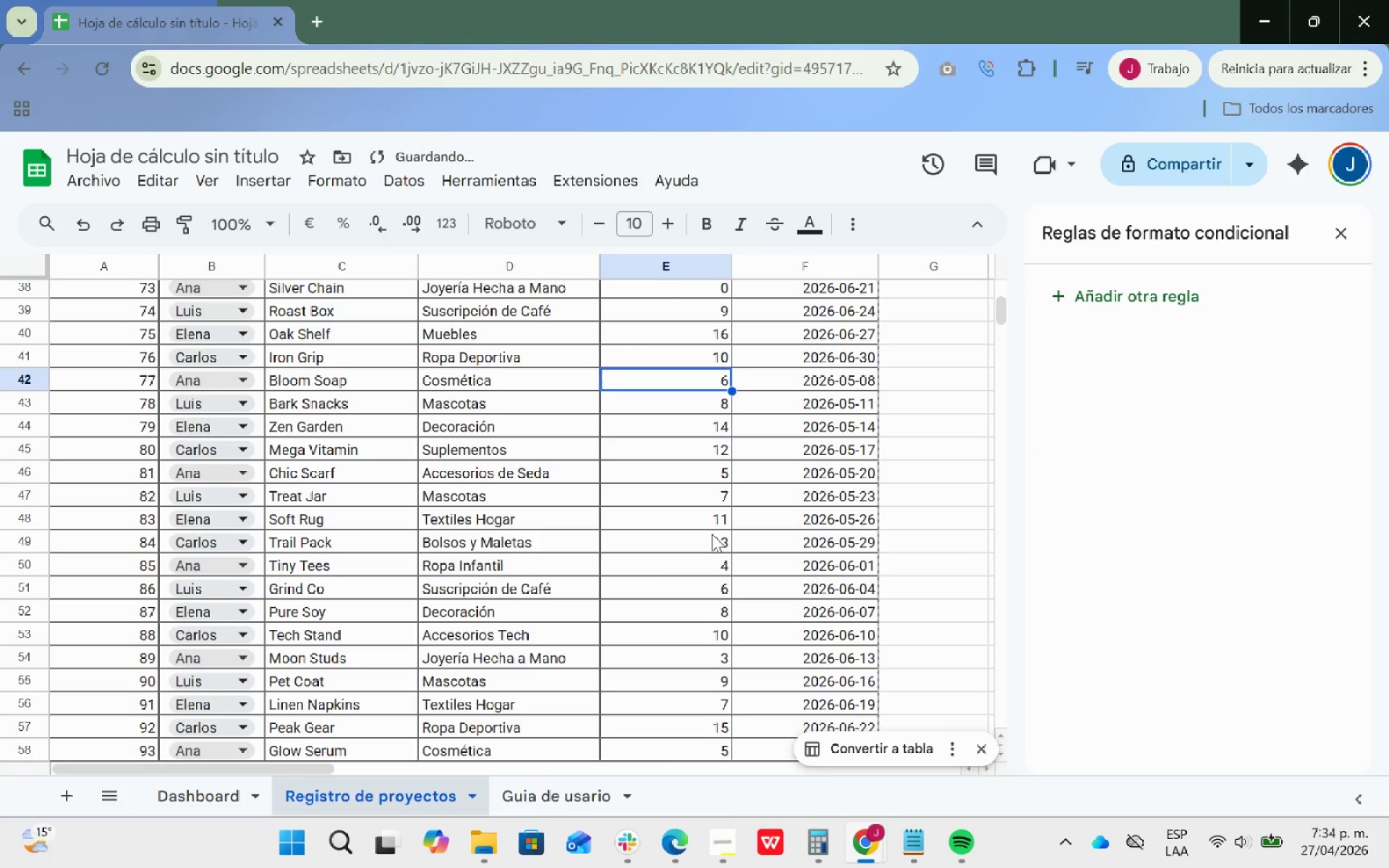 
key(Control+ControlLeft)
 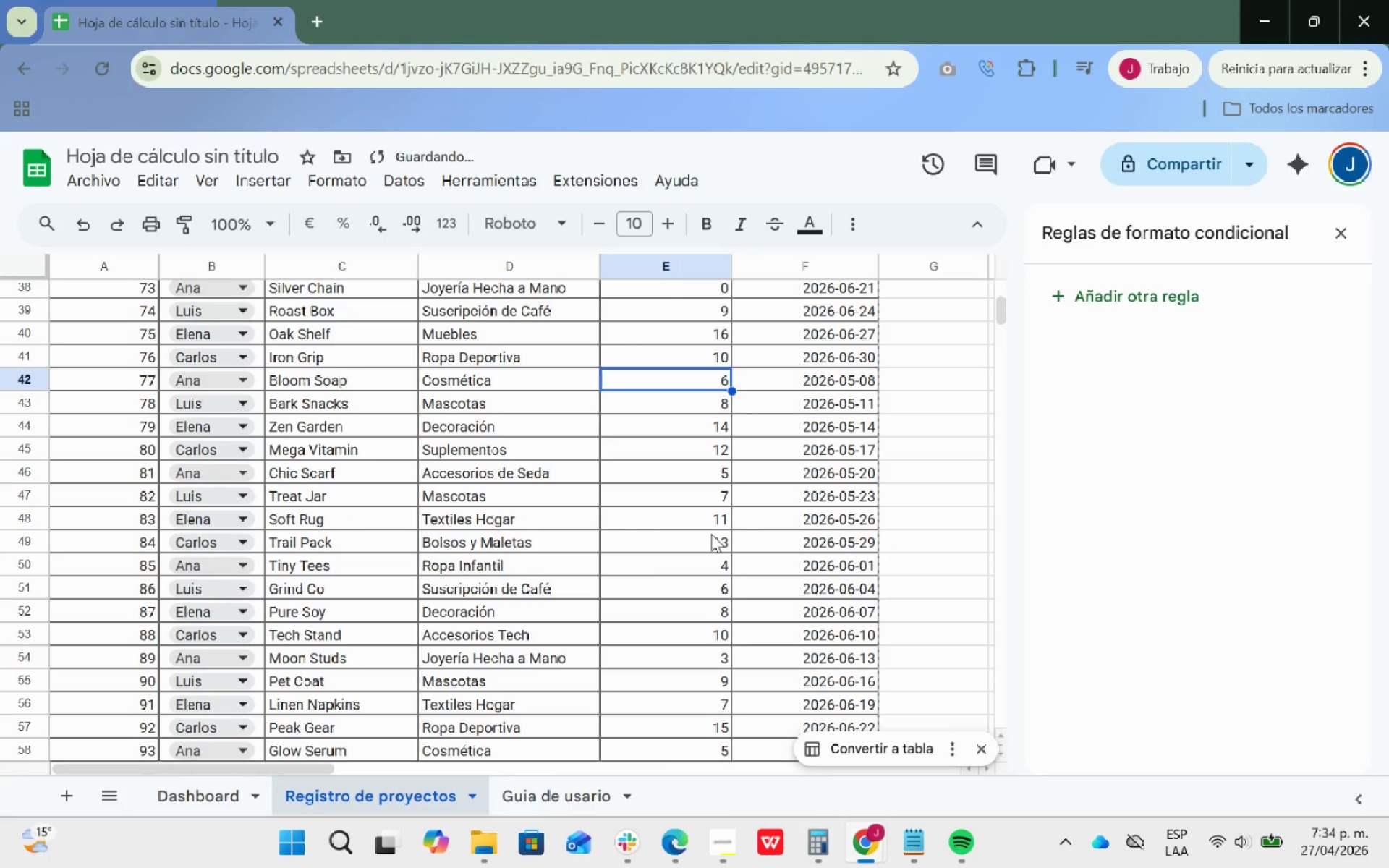 
key(Control+Z)
 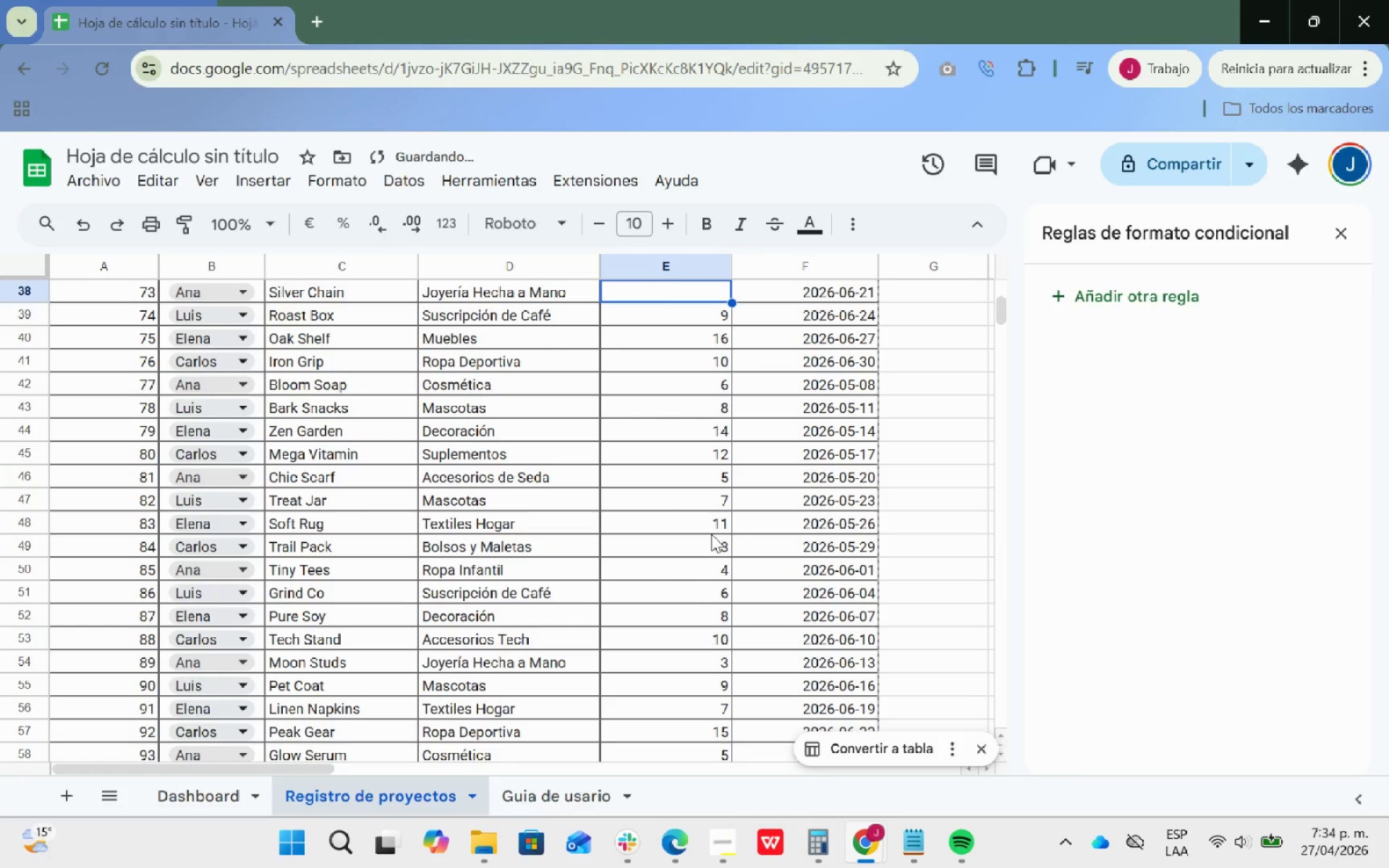 
key(Control+ControlLeft)
 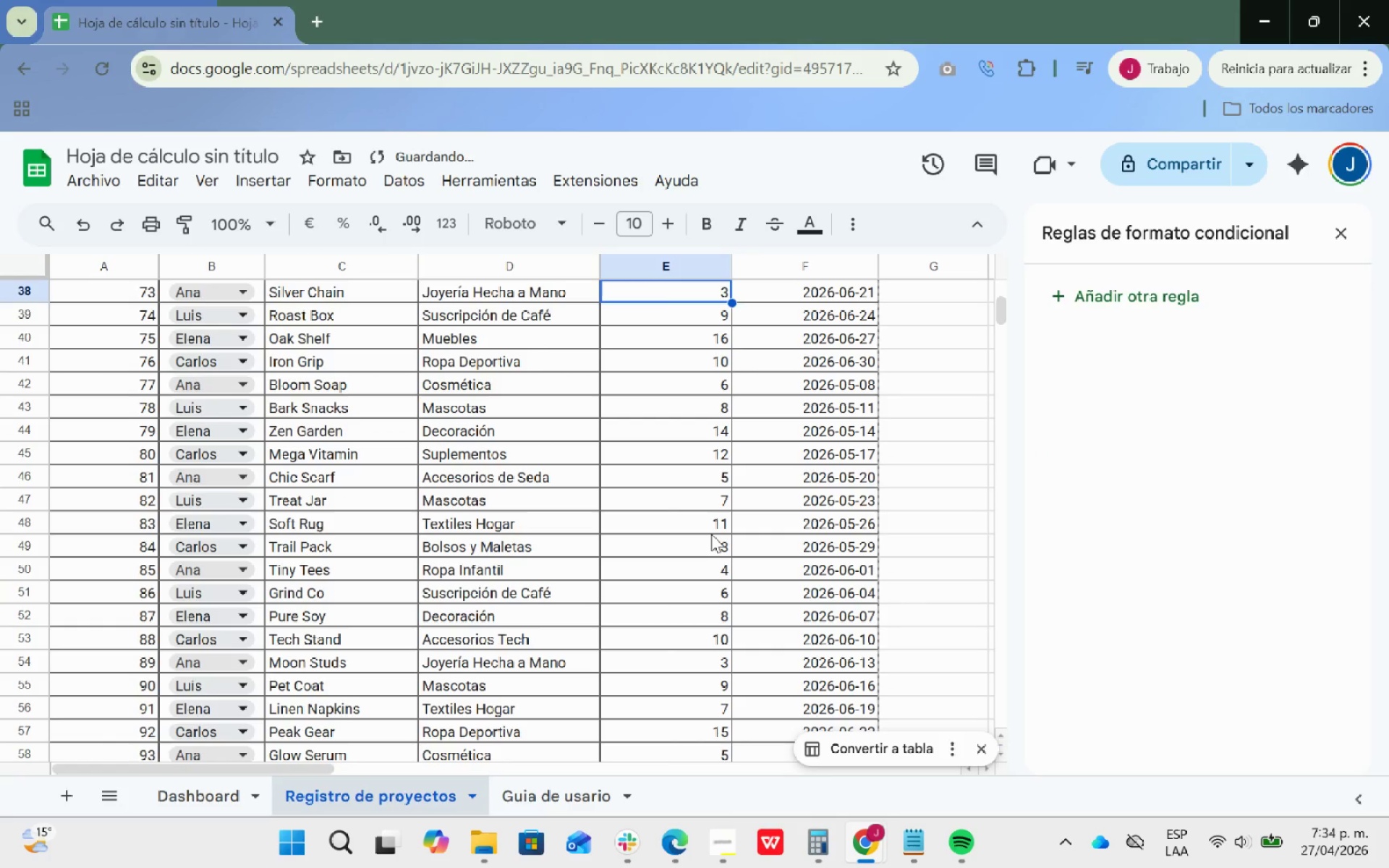 
key(Control+Z)
 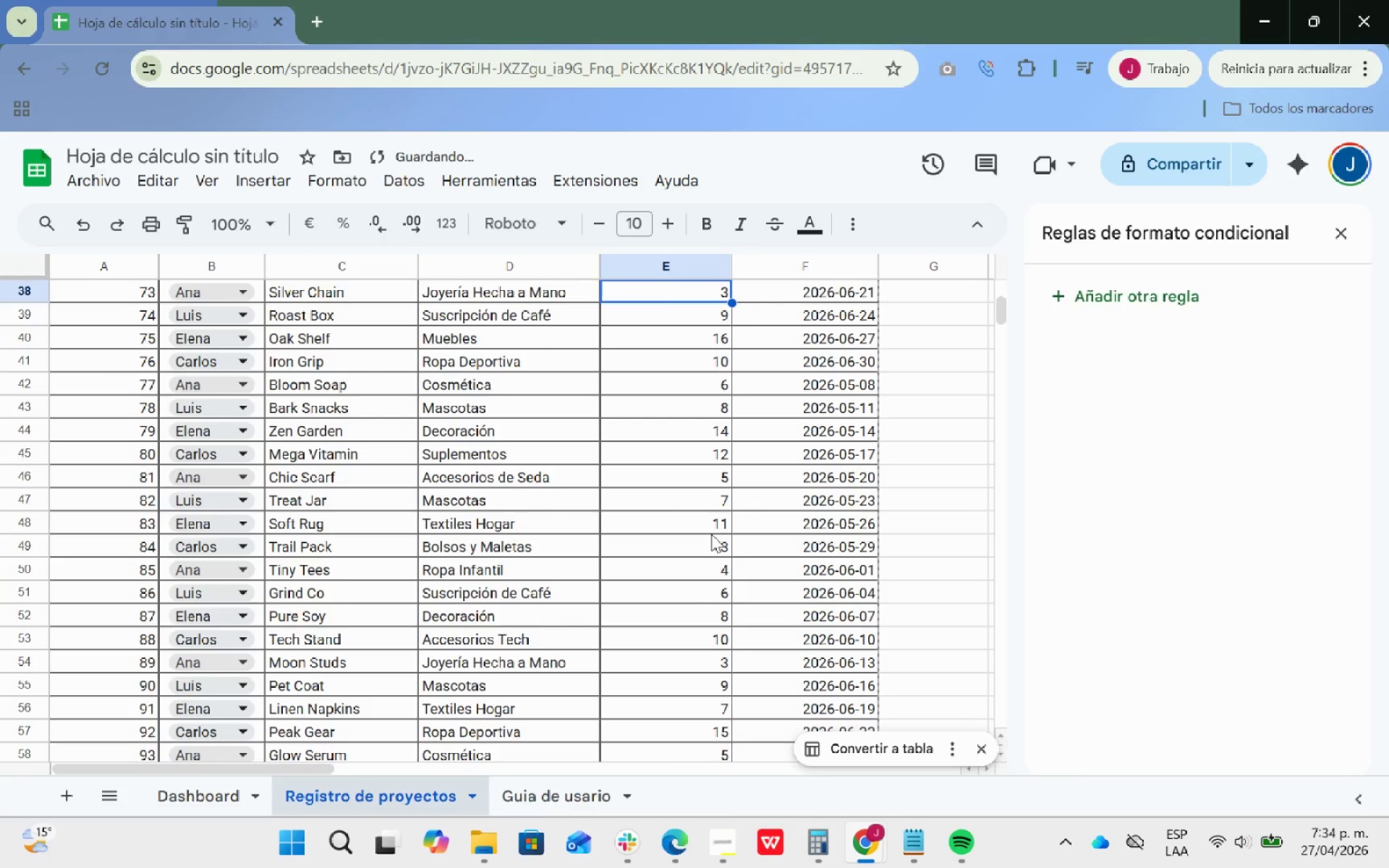 
key(Control+ControlLeft)
 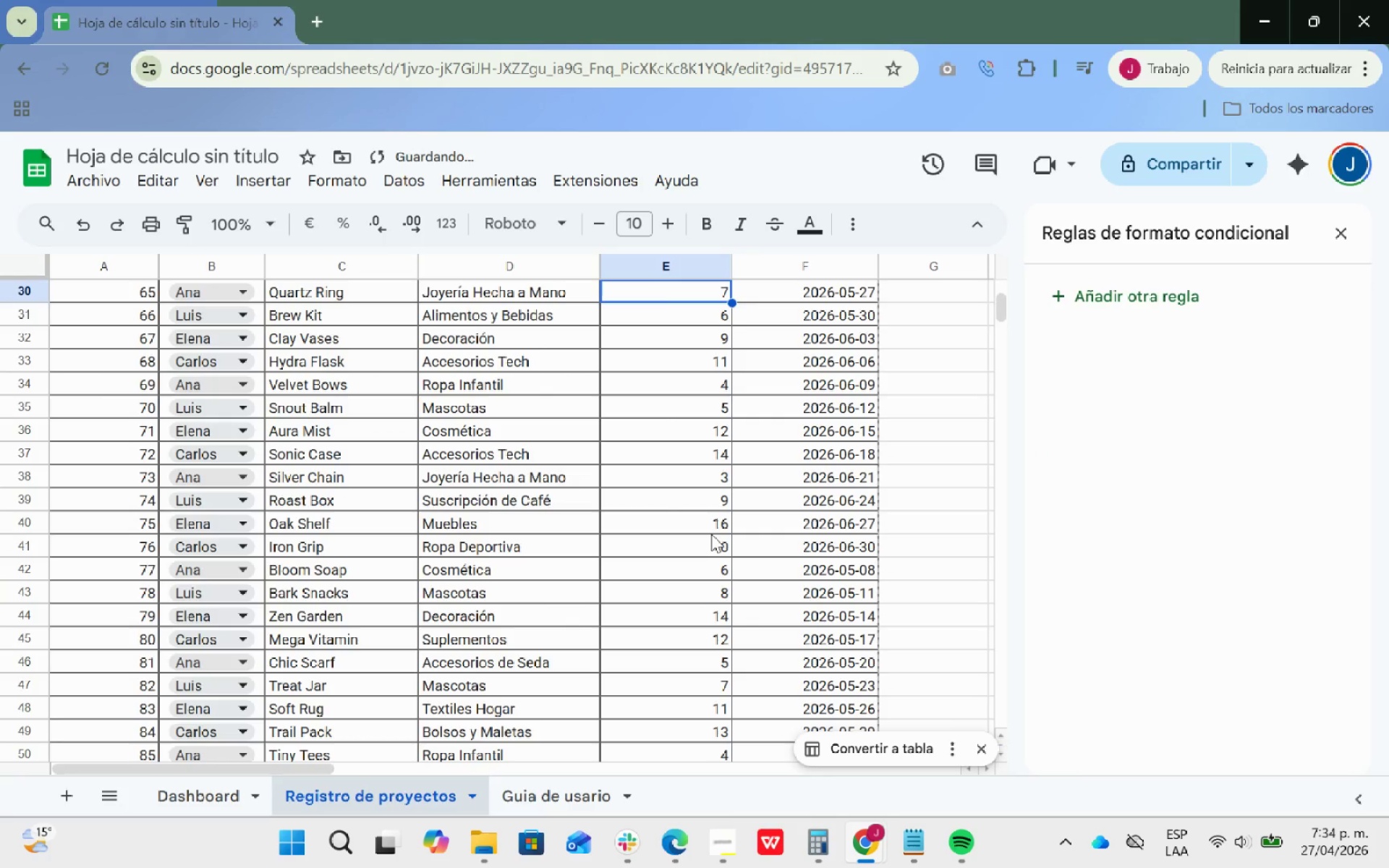 
key(Control+Z)
 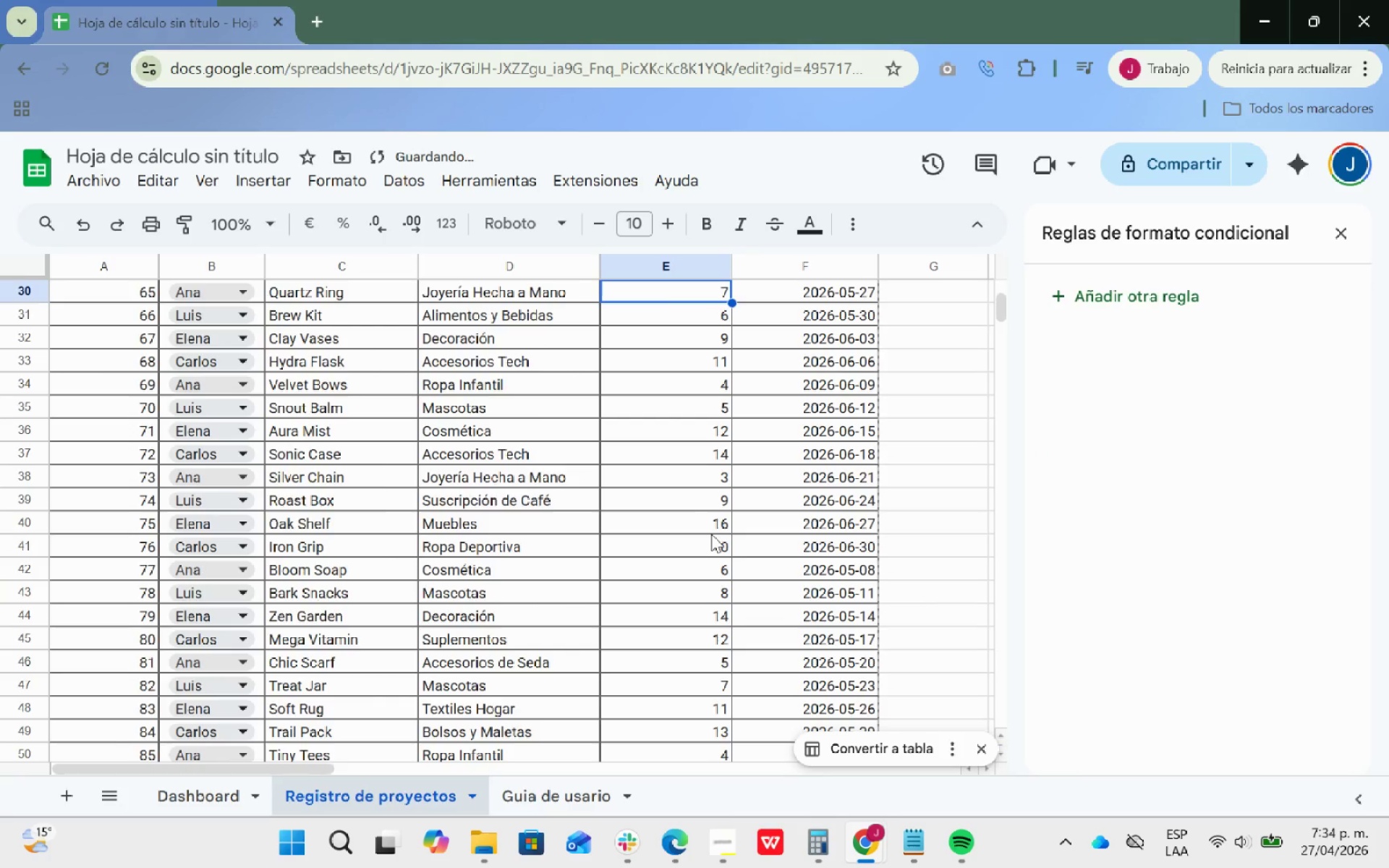 
key(Control+ControlLeft)
 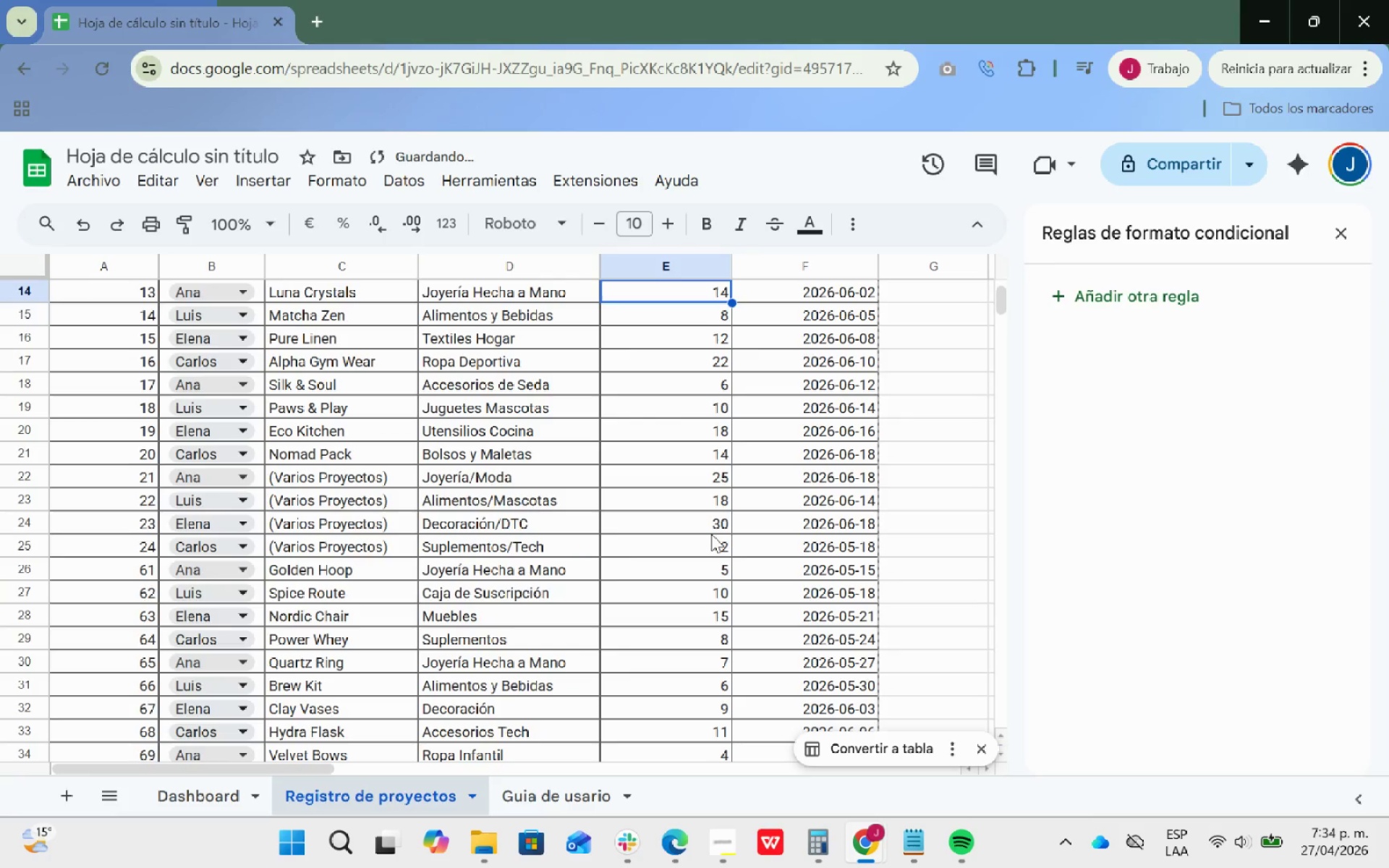 
key(Control+Z)
 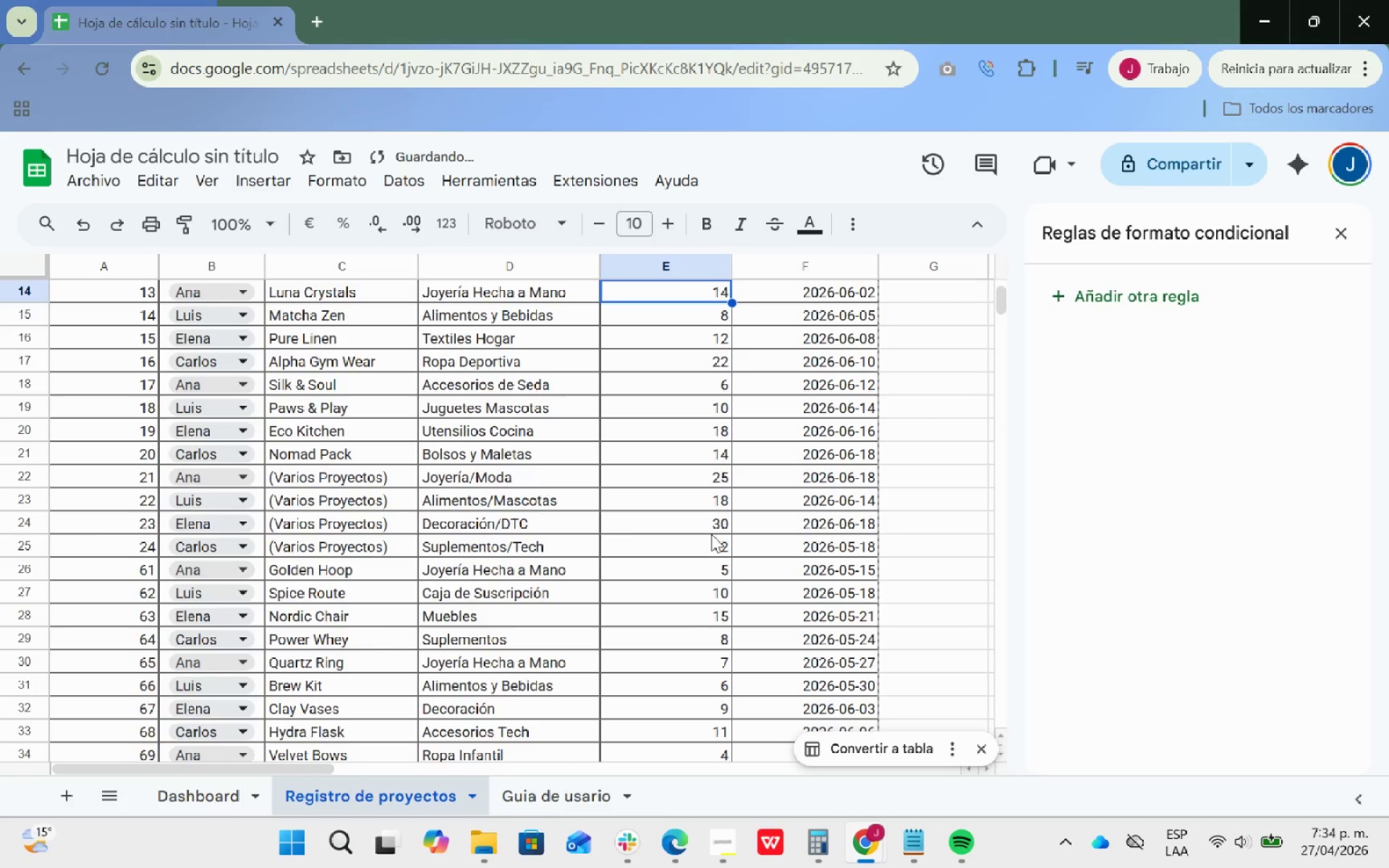 
key(Control+ControlLeft)
 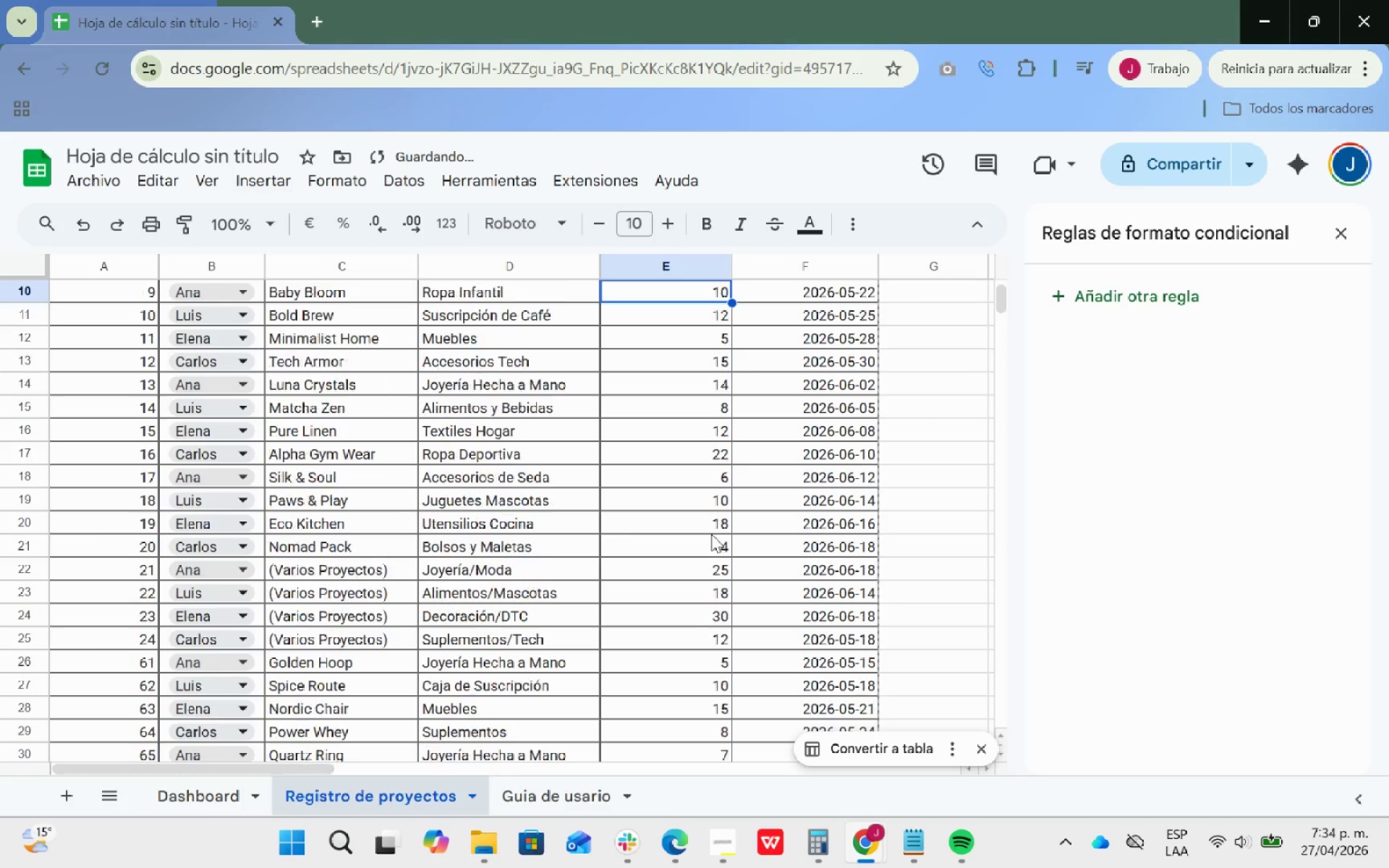 
key(Control+Z)
 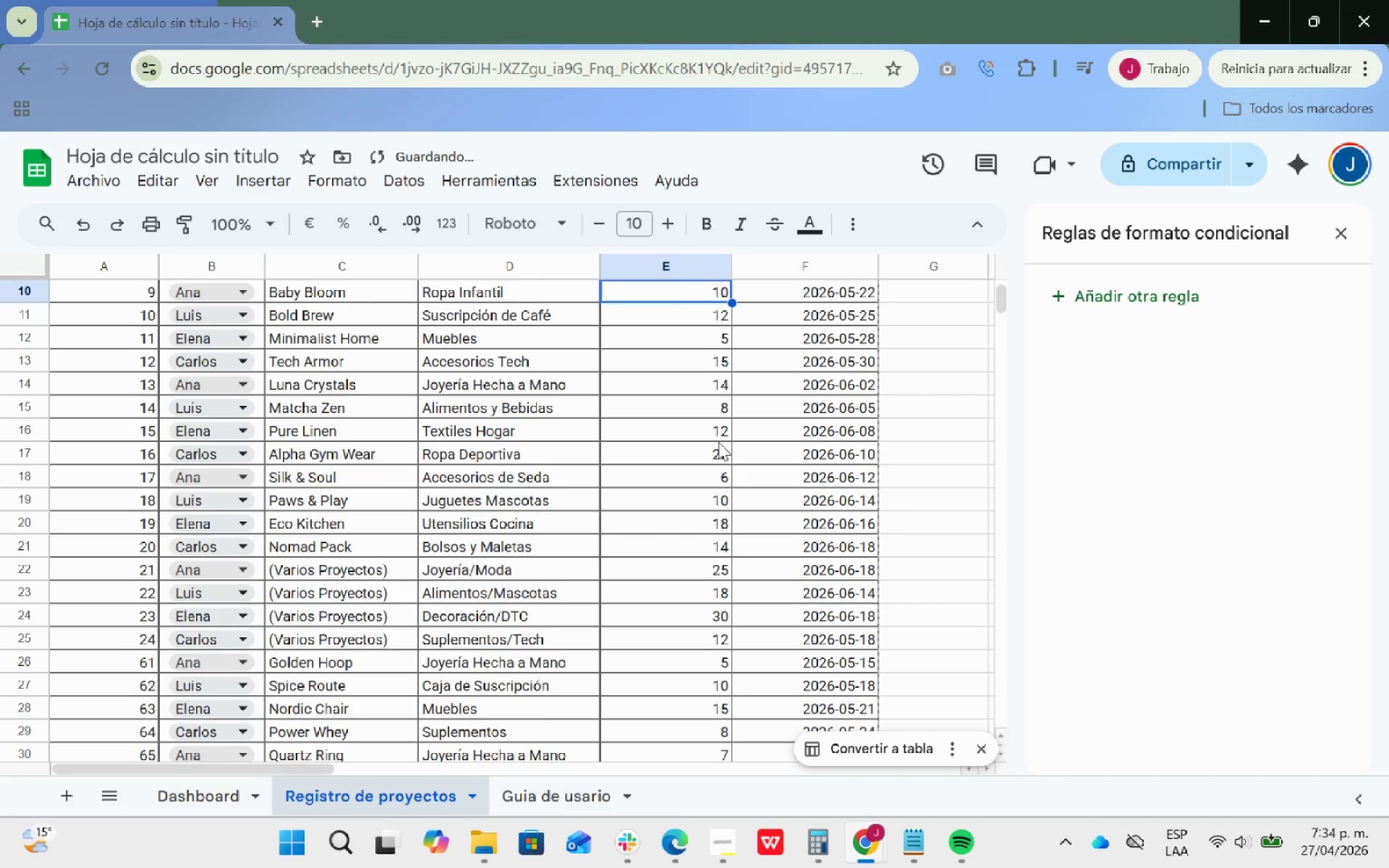 
scroll: coordinate [718, 441], scroll_direction: up, amount: 6.0
 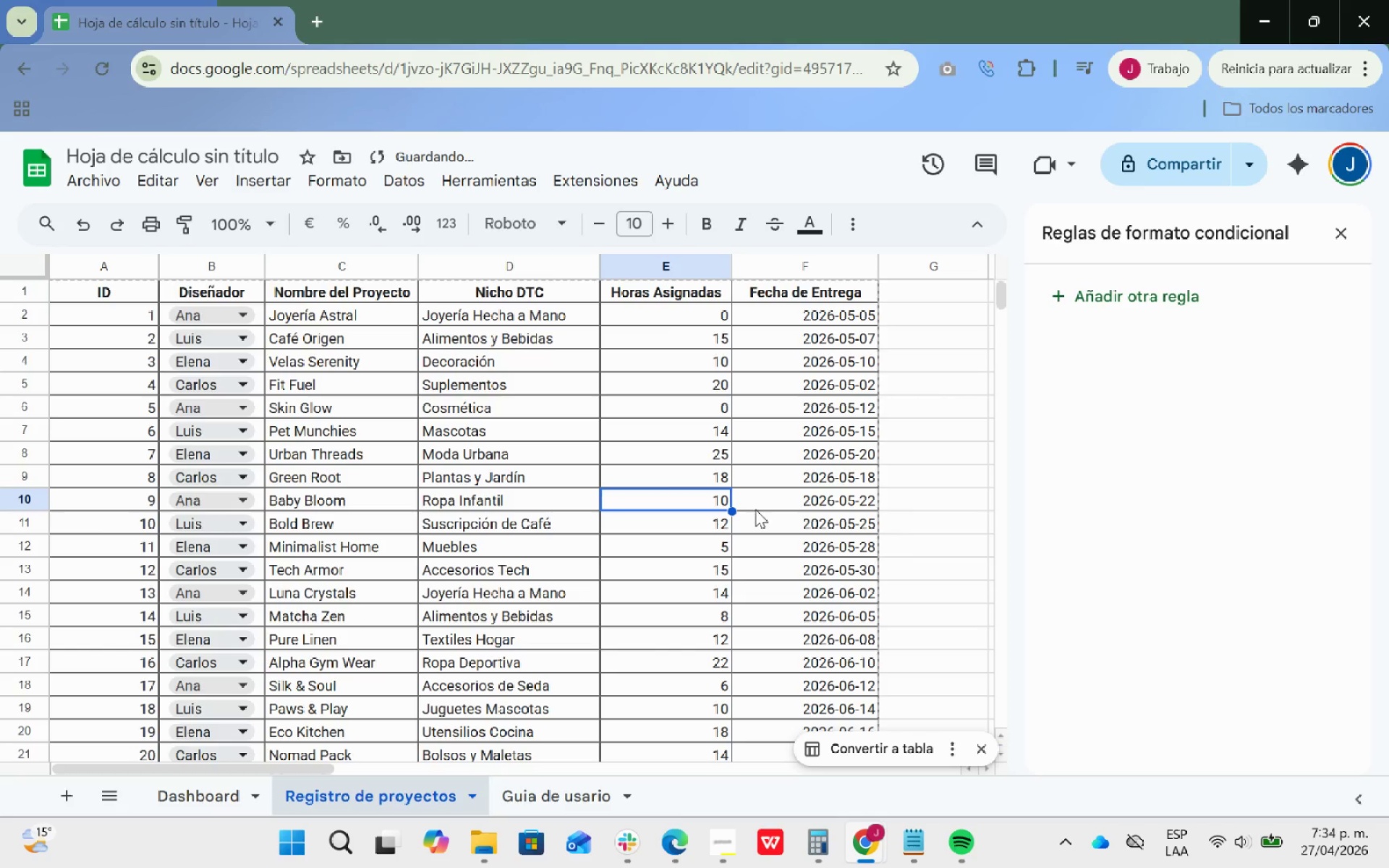 
key(Control+Z)
 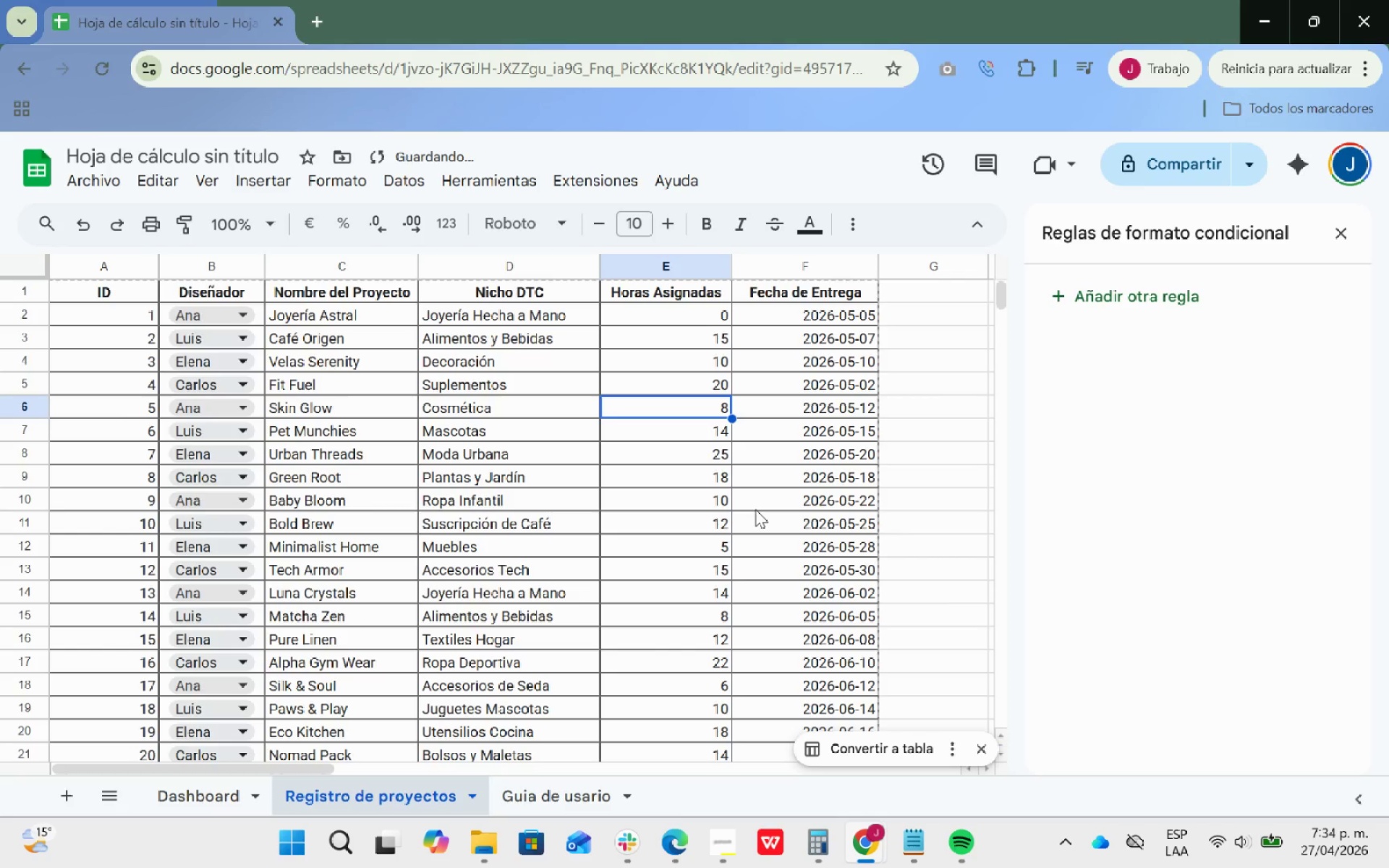 
key(Control+Z)
 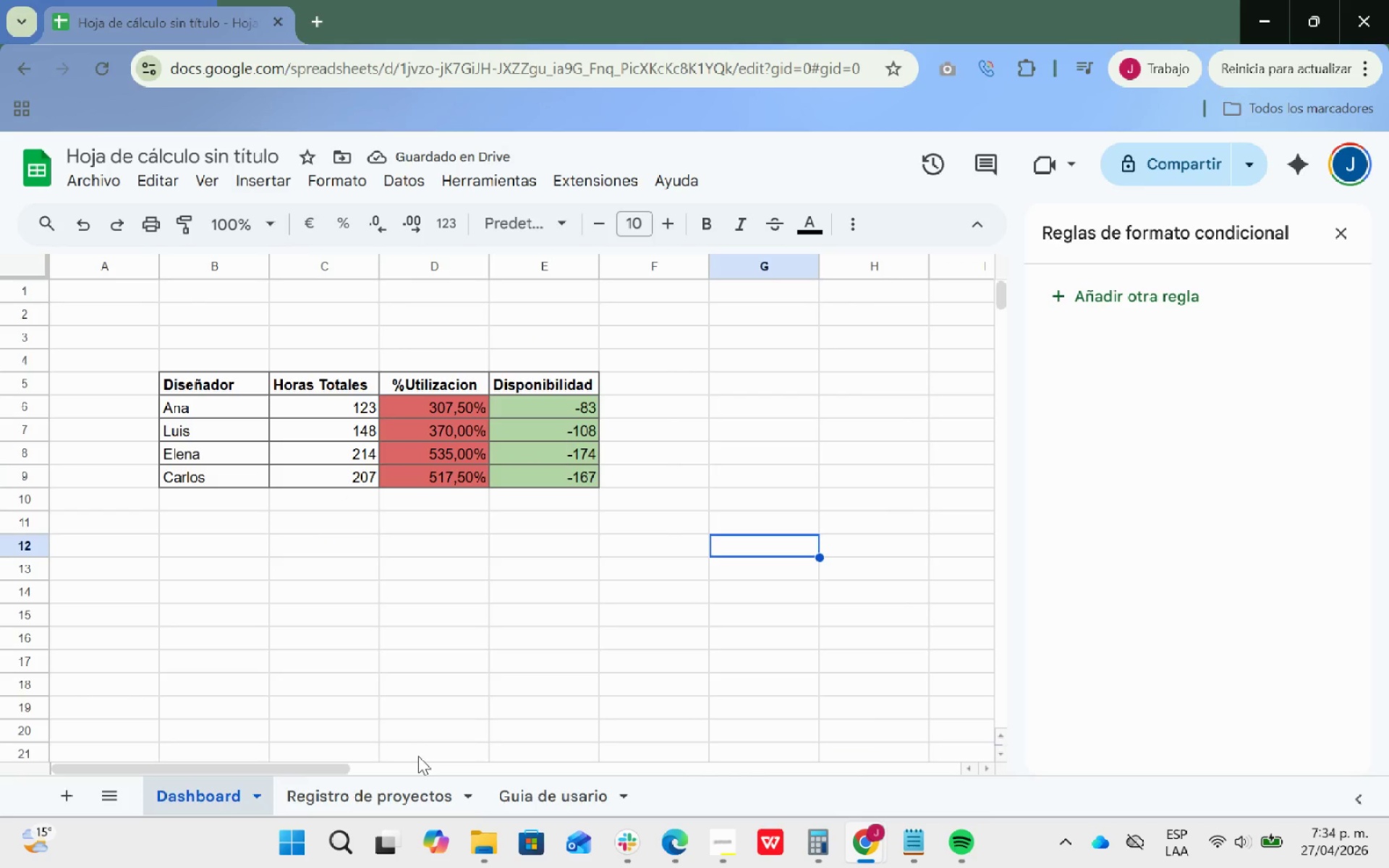 
wait(6.42)
 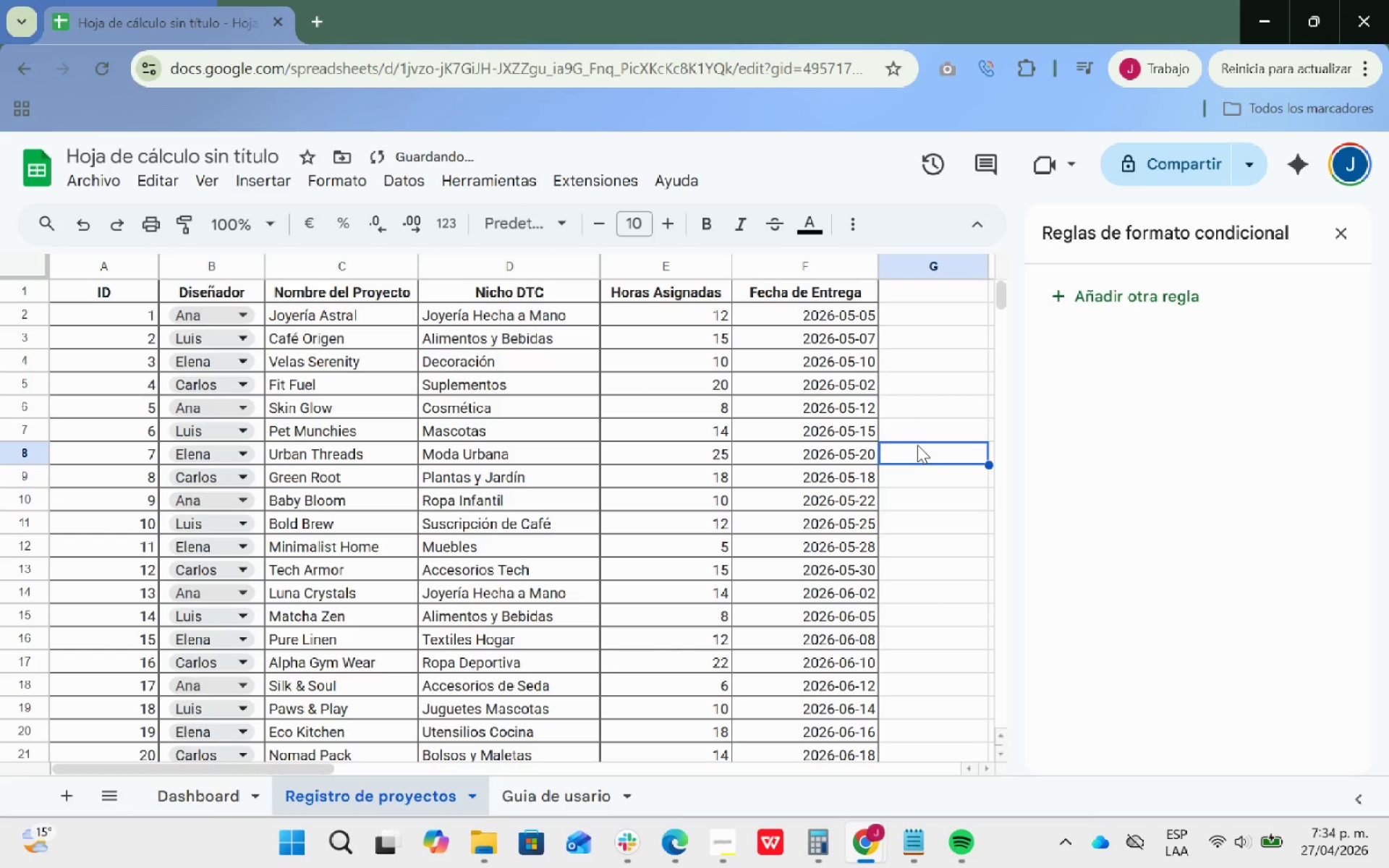 
left_click([378, 803])
 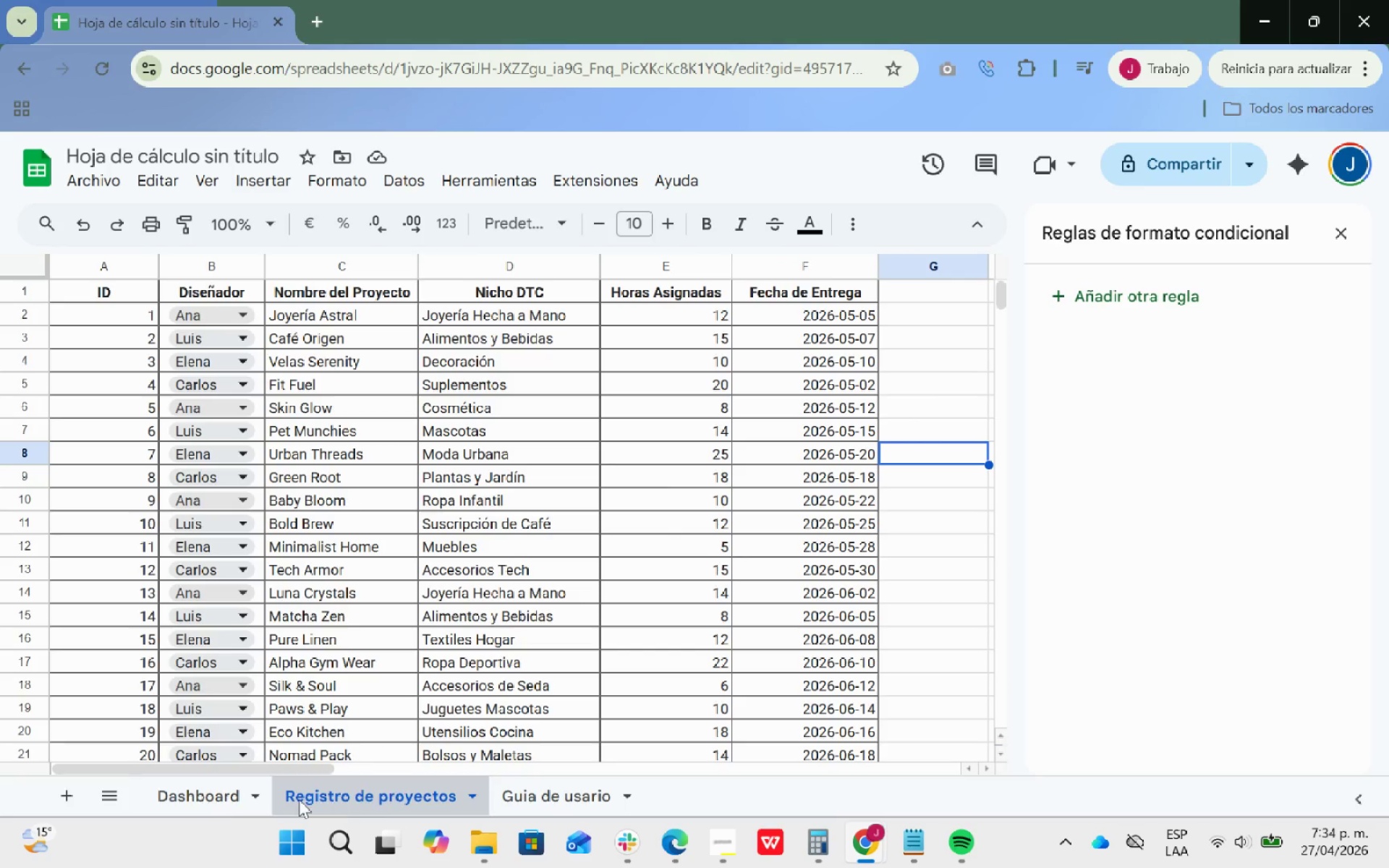 
left_click([195, 798])
 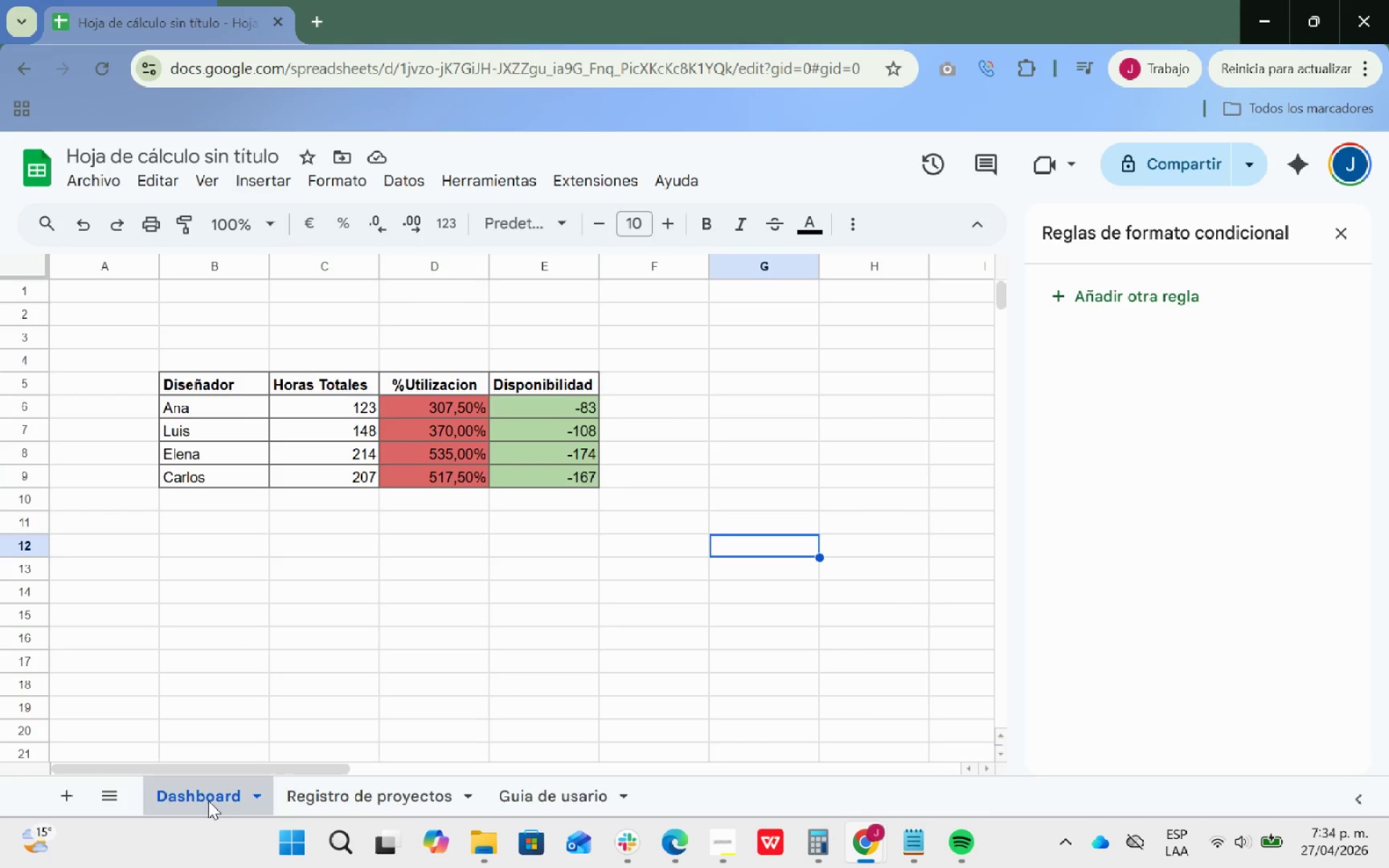 
left_click([344, 795])
 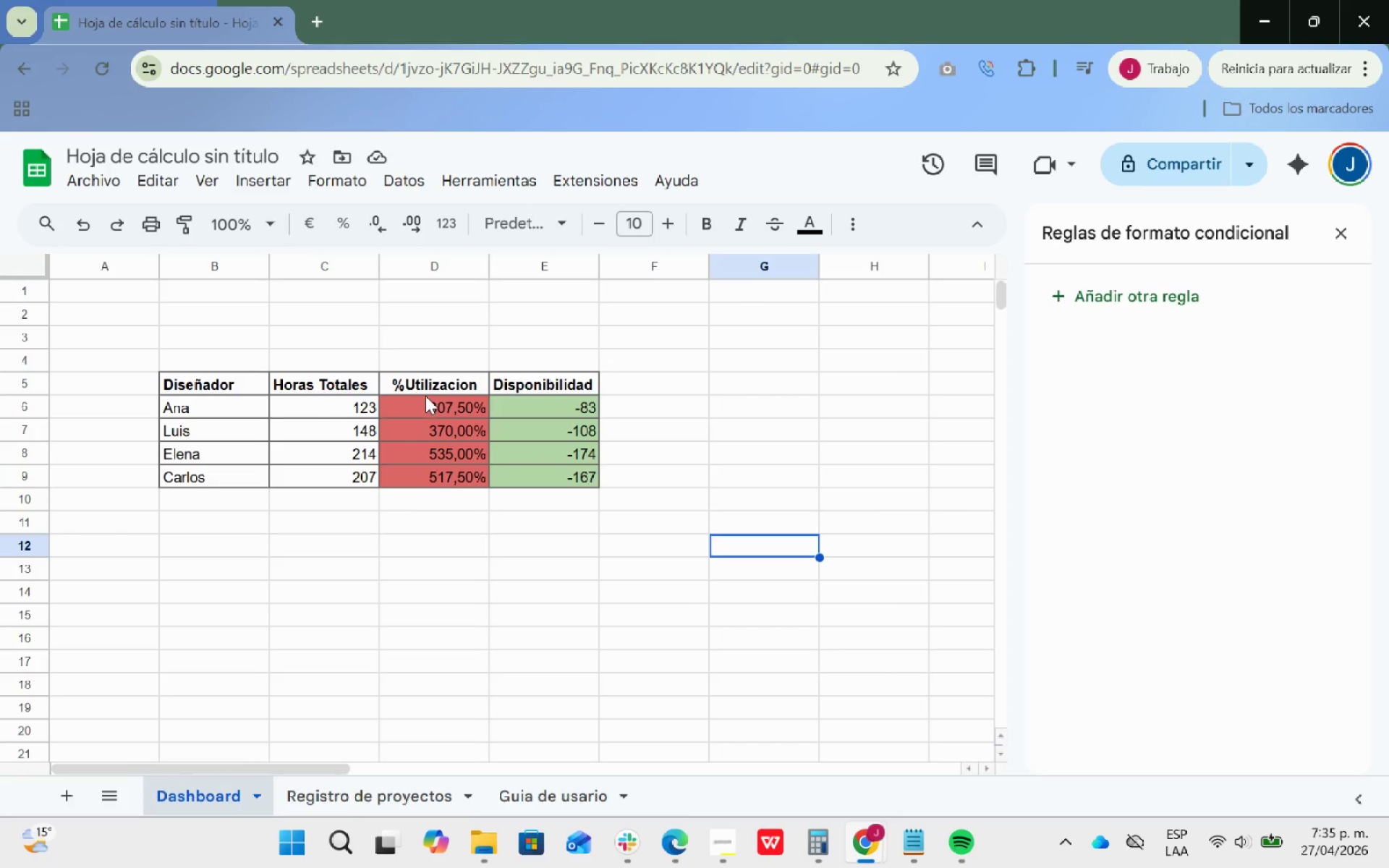 
wait(21.38)
 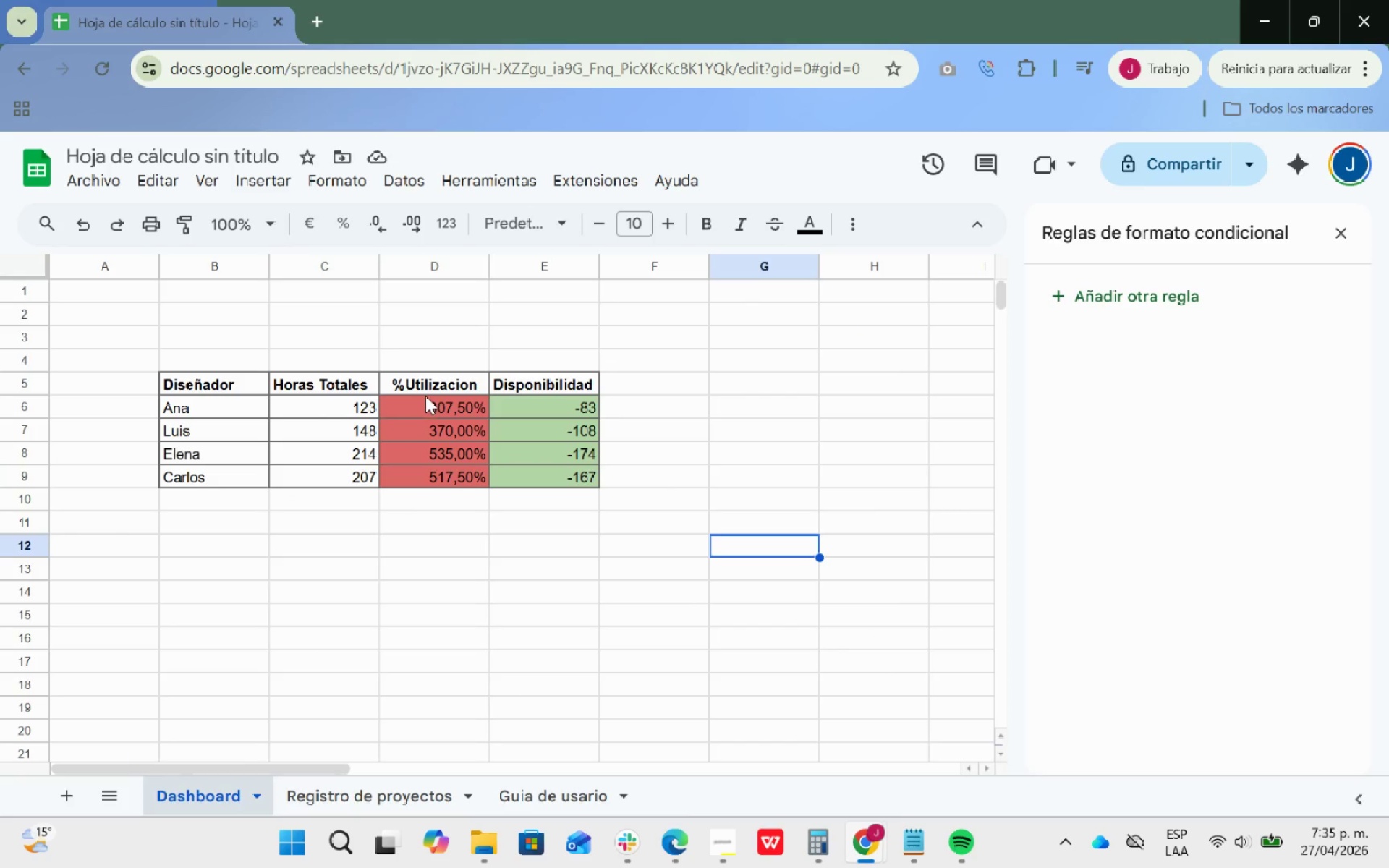 
left_click_drag(start_coordinate=[195, 408], to_coordinate=[225, 412])
 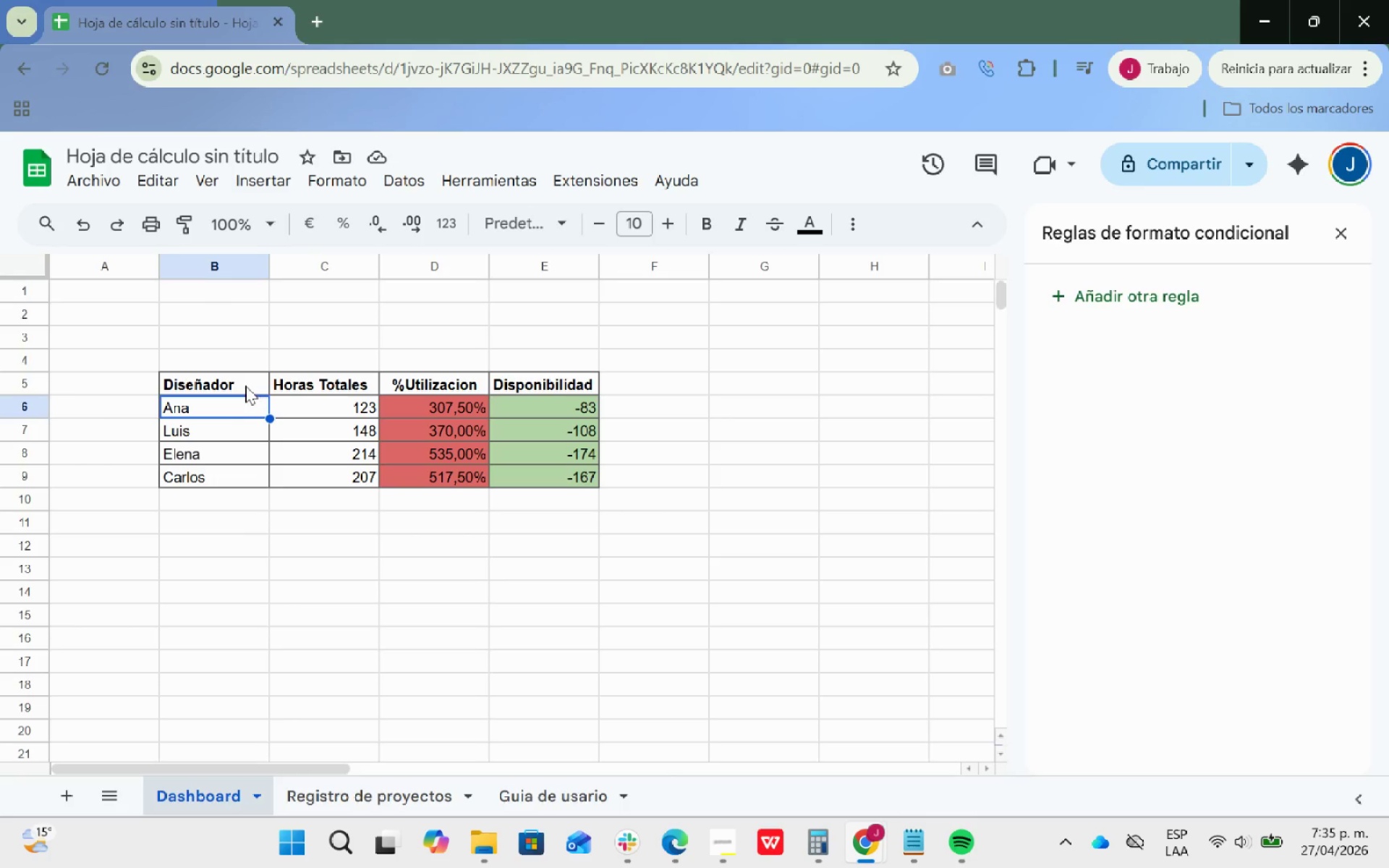 
left_click_drag(start_coordinate=[243, 384], to_coordinate=[483, 477])
 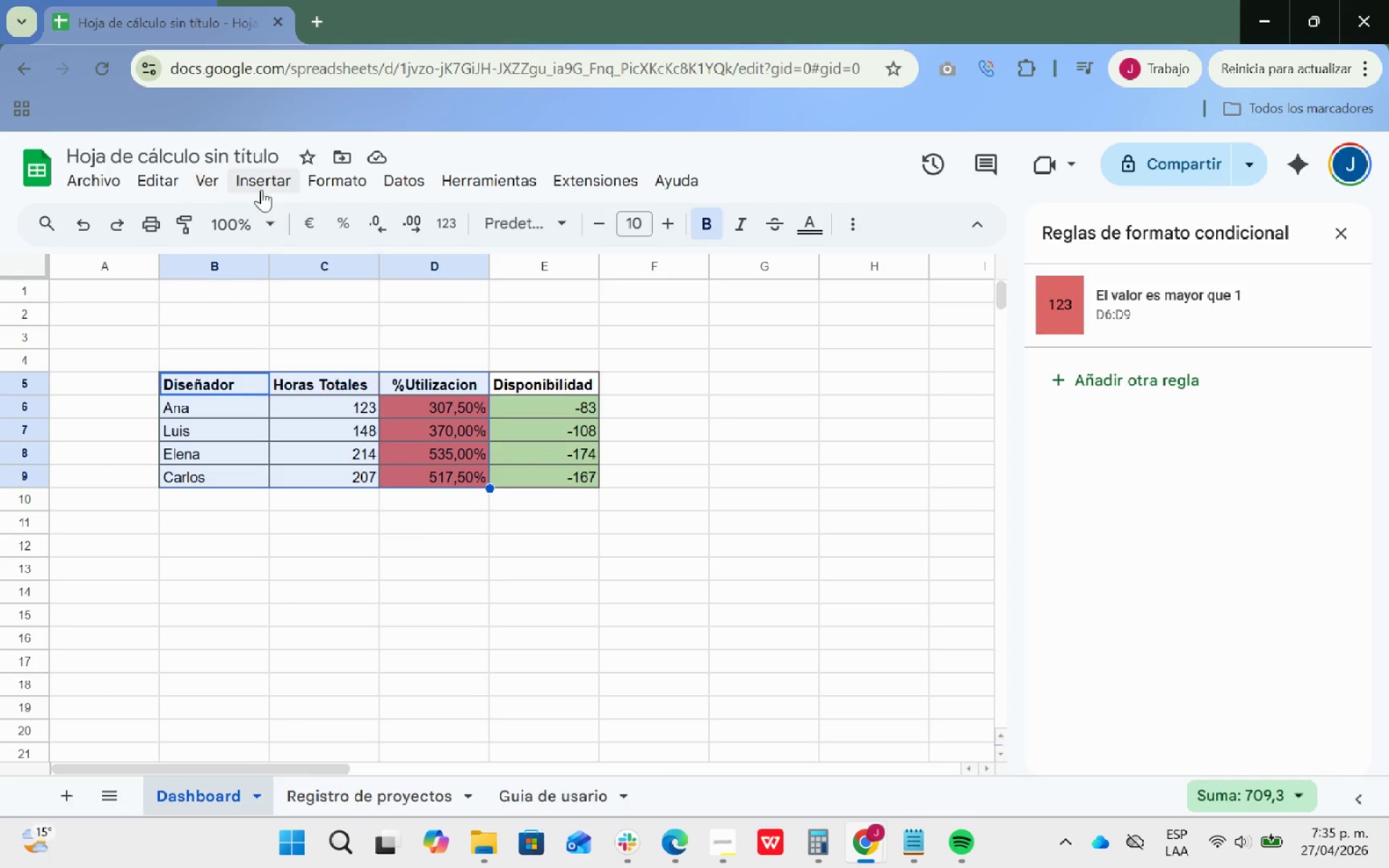 
left_click([266, 185])
 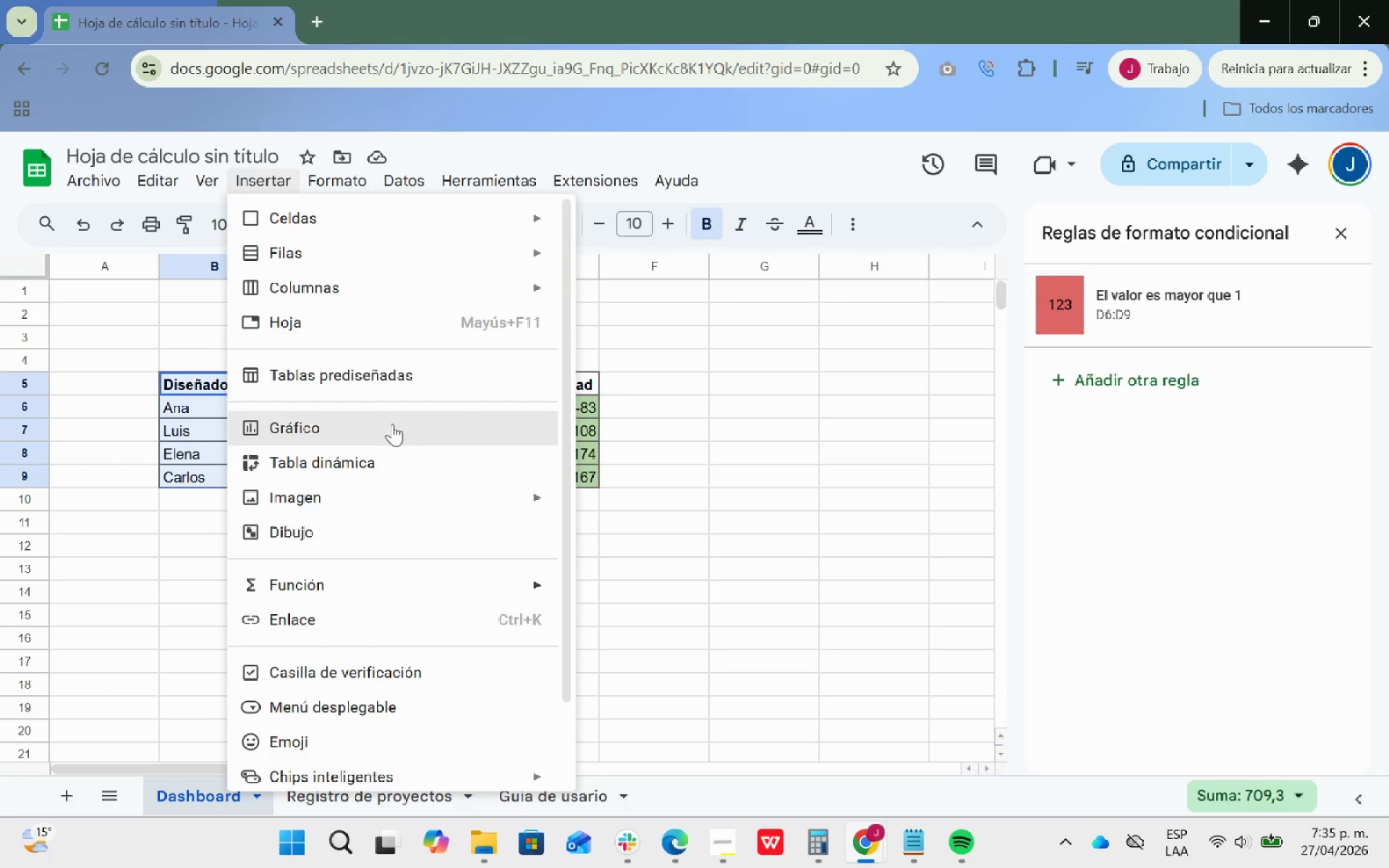 
left_click([391, 411])
 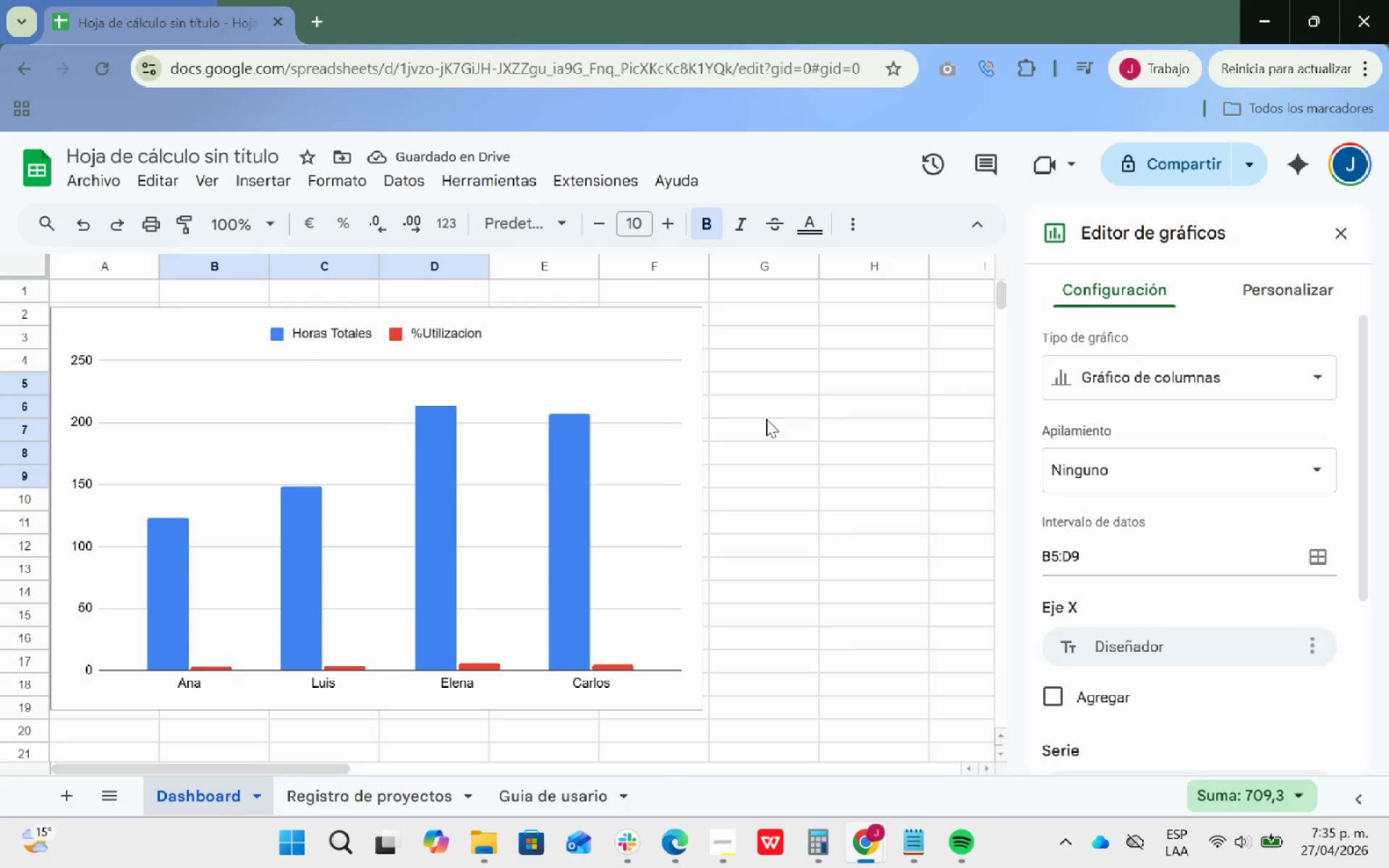 
wait(5.28)
 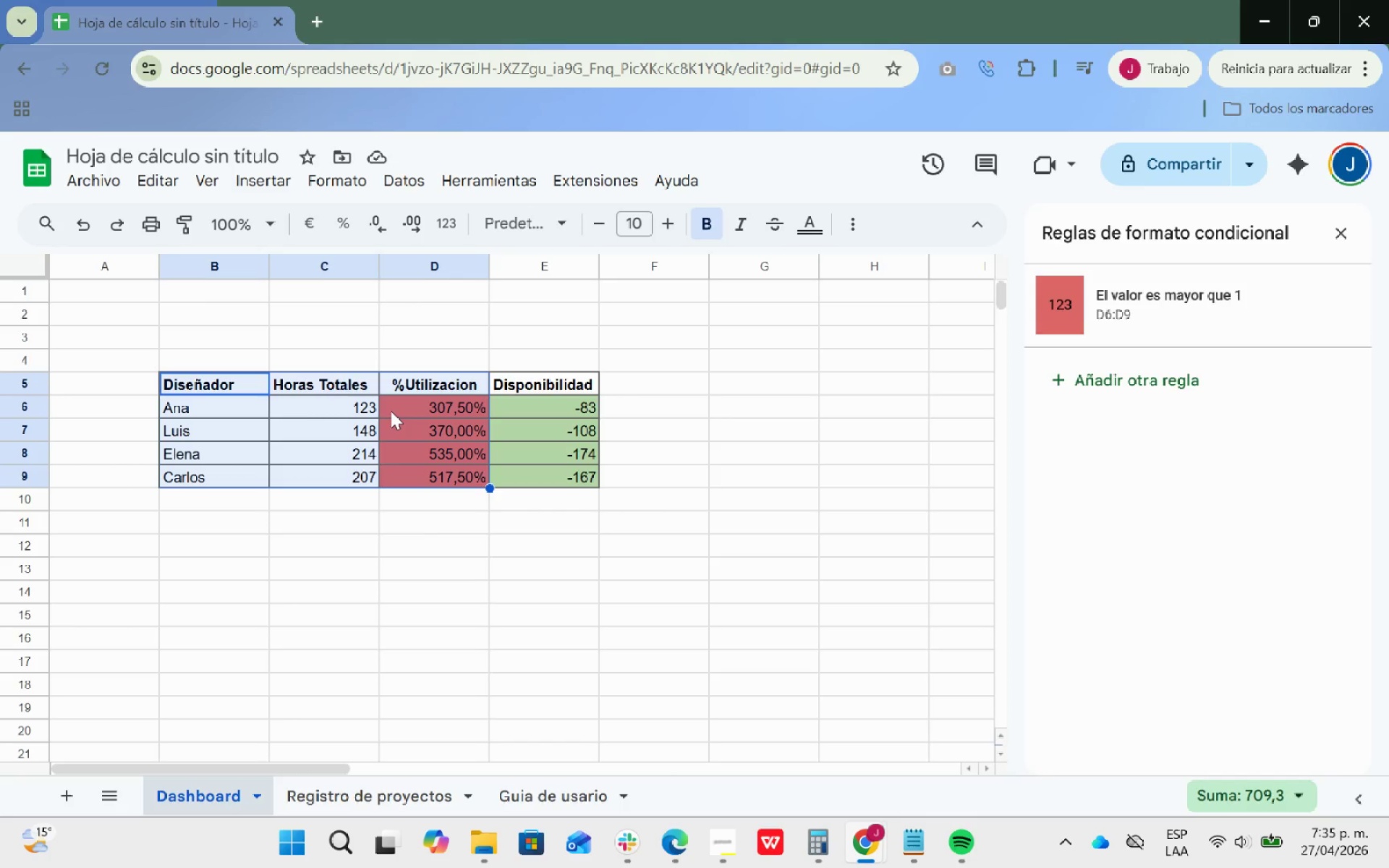 
left_click_drag(start_coordinate=[561, 345], to_coordinate=[601, 378])
 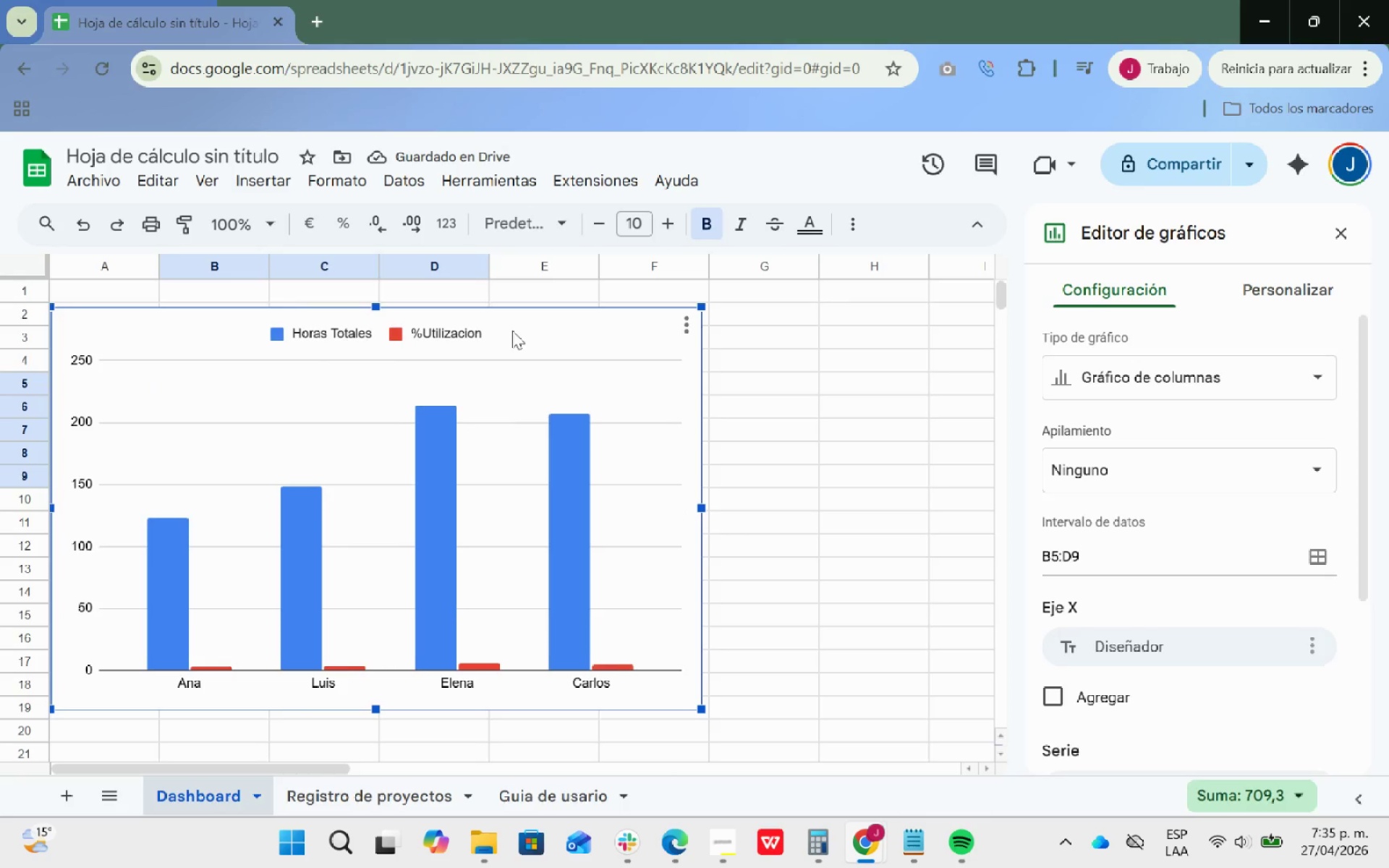 
left_click_drag(start_coordinate=[512, 331], to_coordinate=[626, 409])
 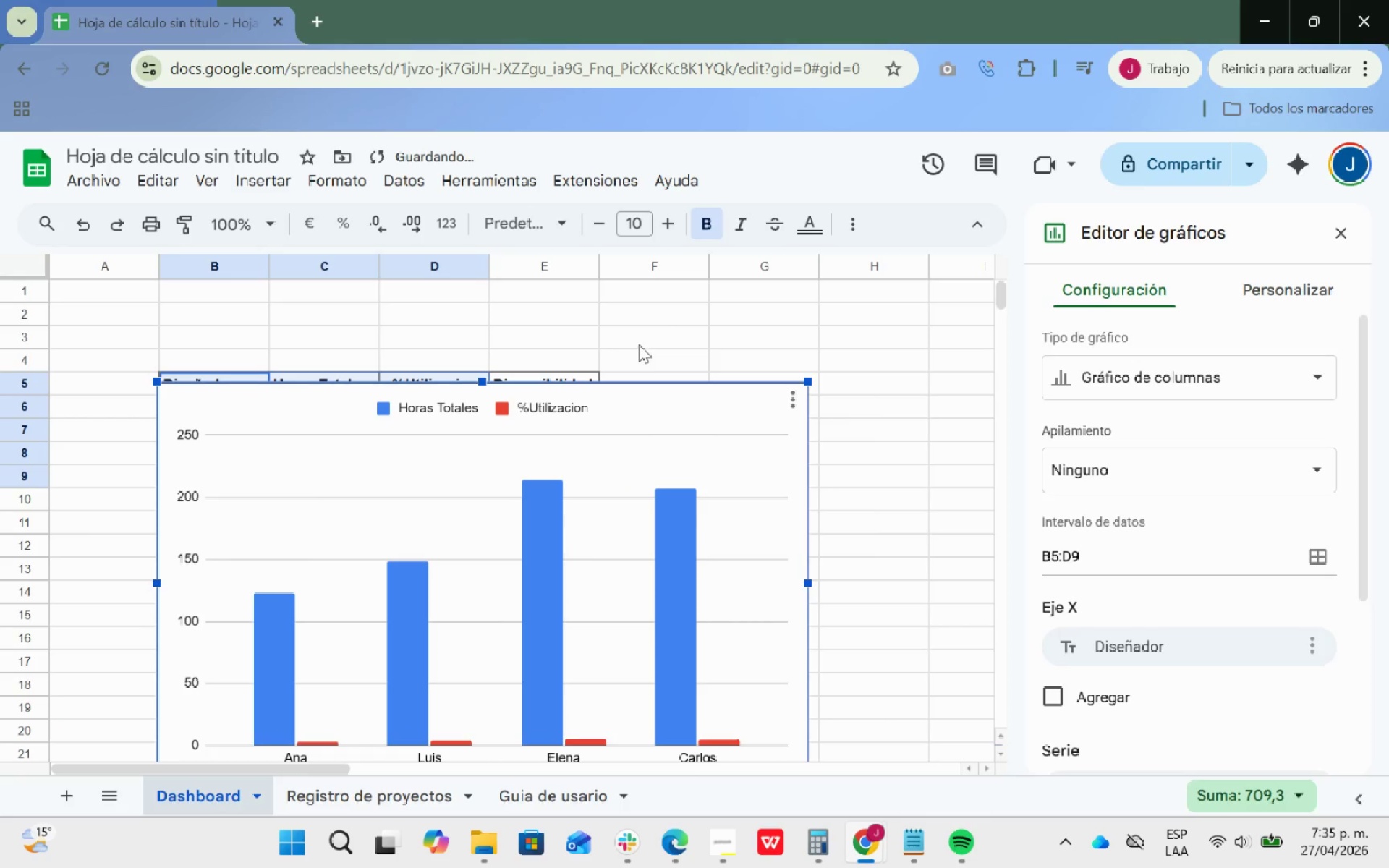 
scroll: coordinate [639, 339], scroll_direction: down, amount: 1.0
 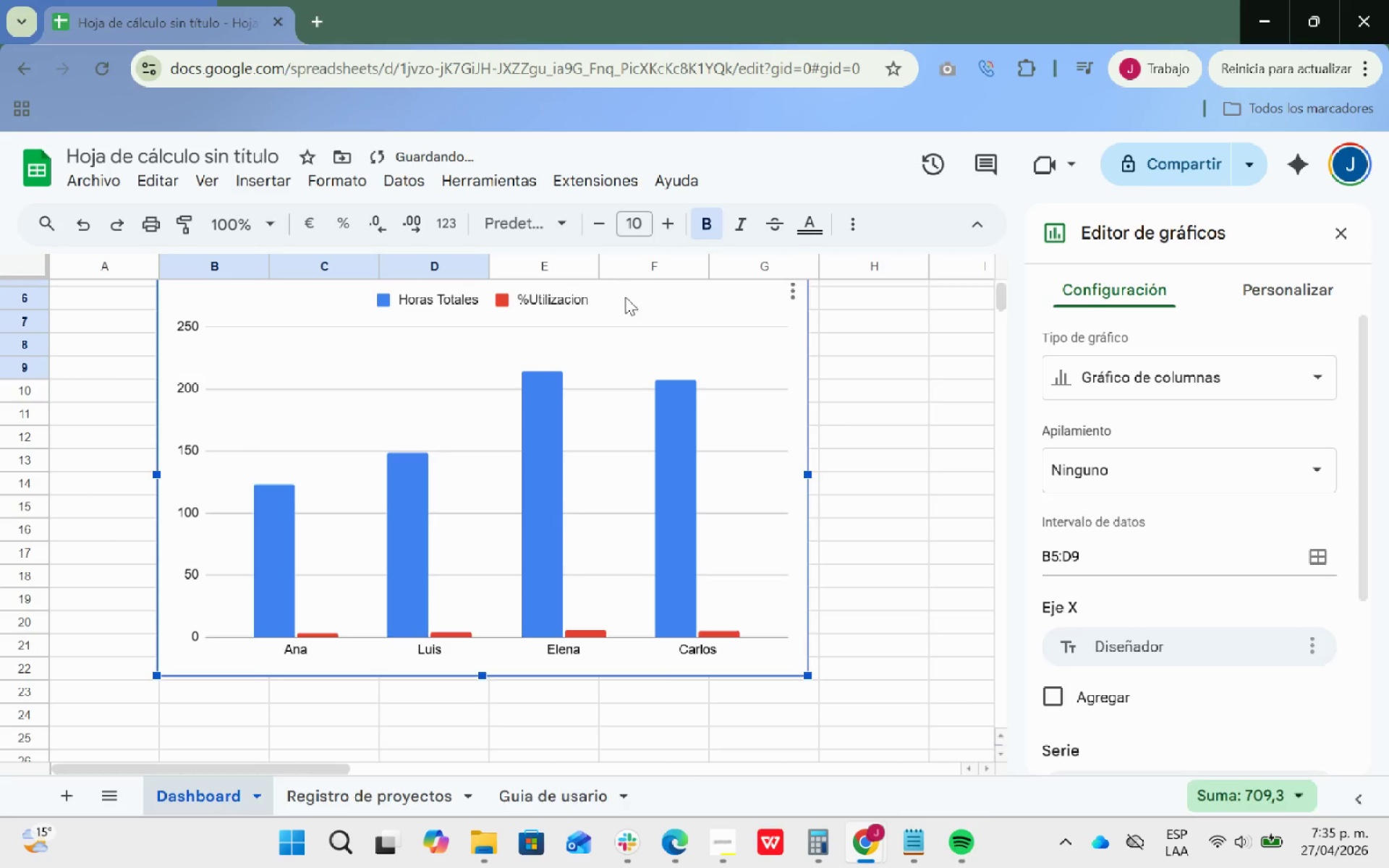 
left_click_drag(start_coordinate=[628, 295], to_coordinate=[596, 435])
 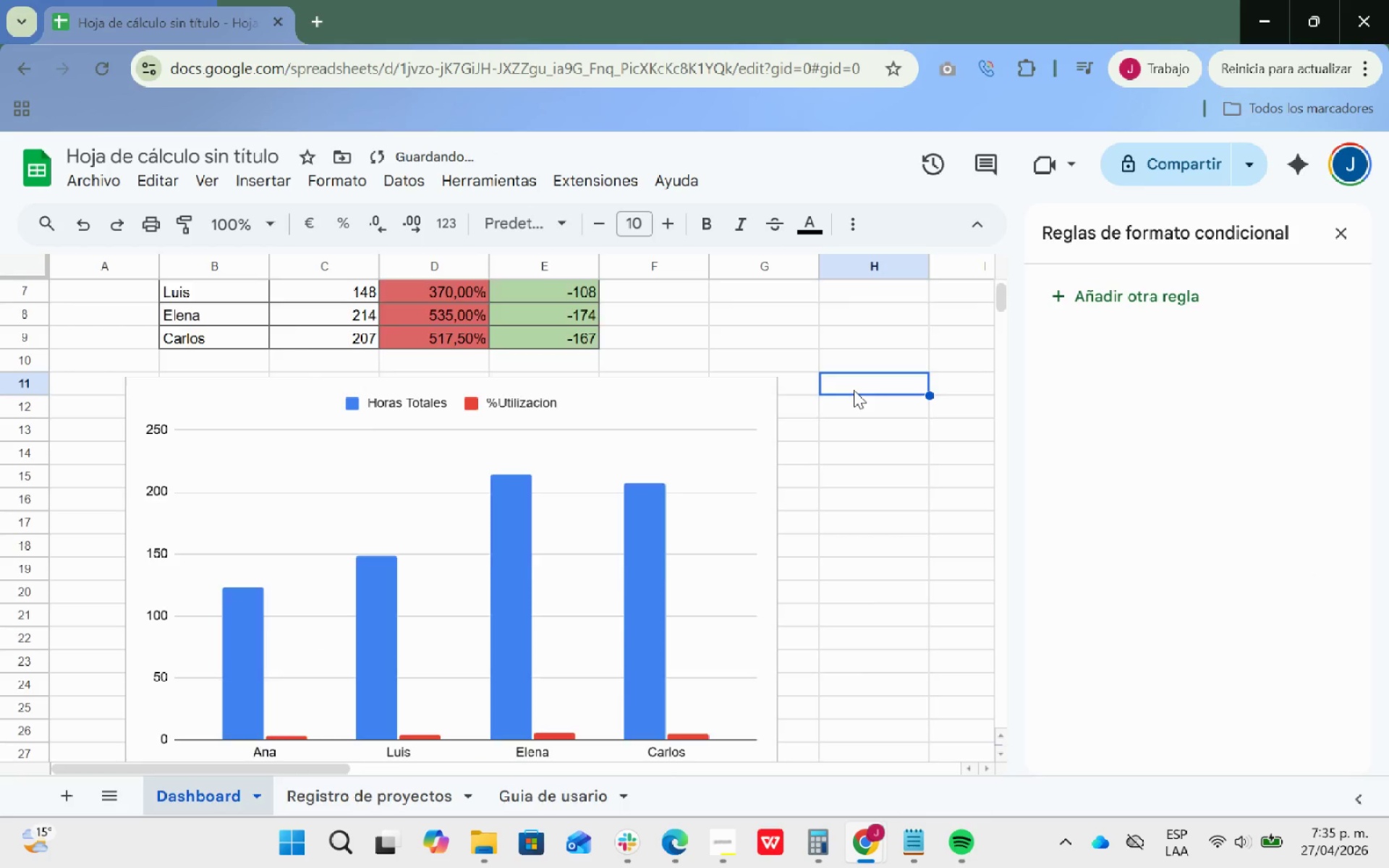 
scroll: coordinate [852, 389], scroll_direction: up, amount: 4.0
 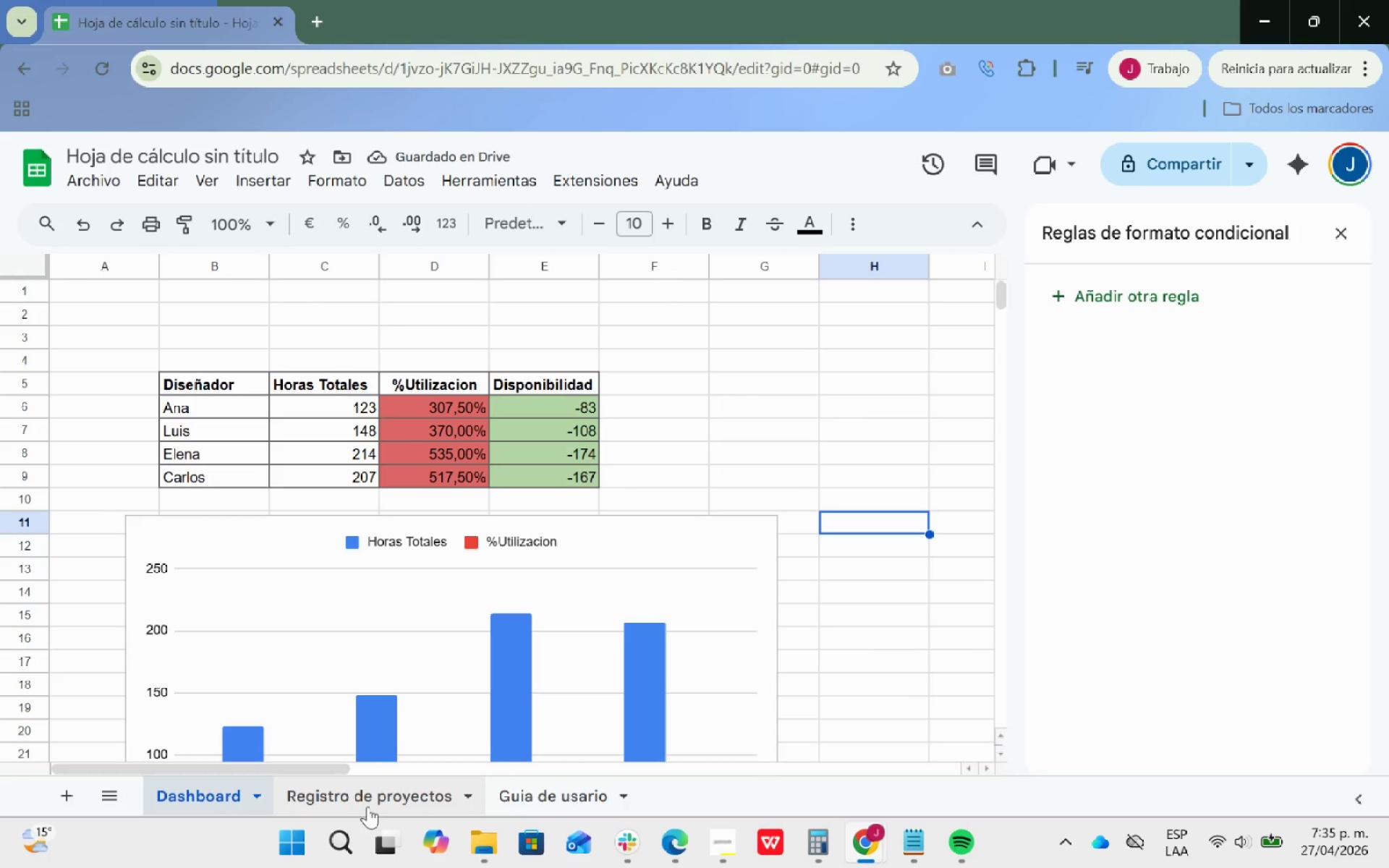 
left_click([368, 807])
 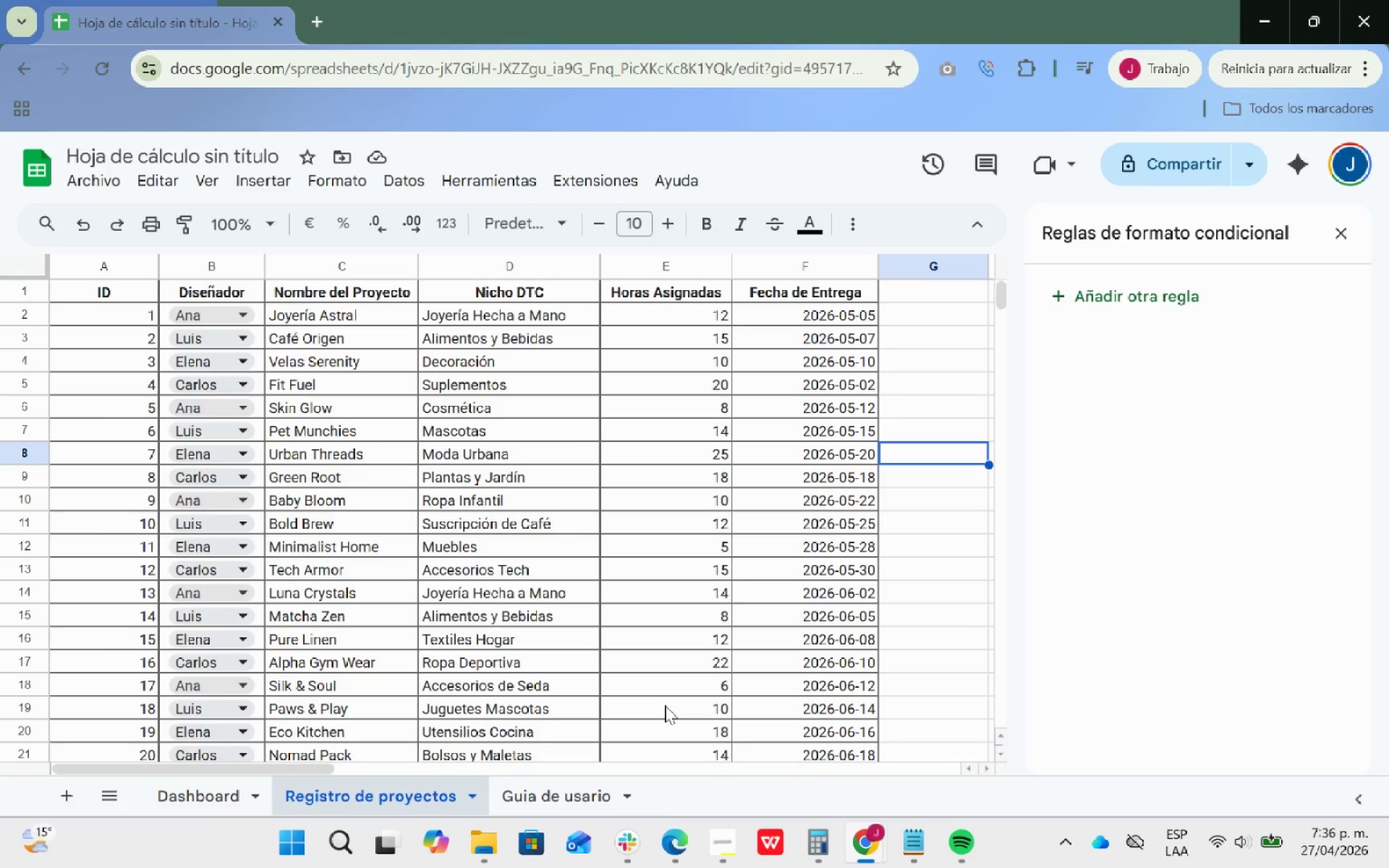 
wait(28.45)
 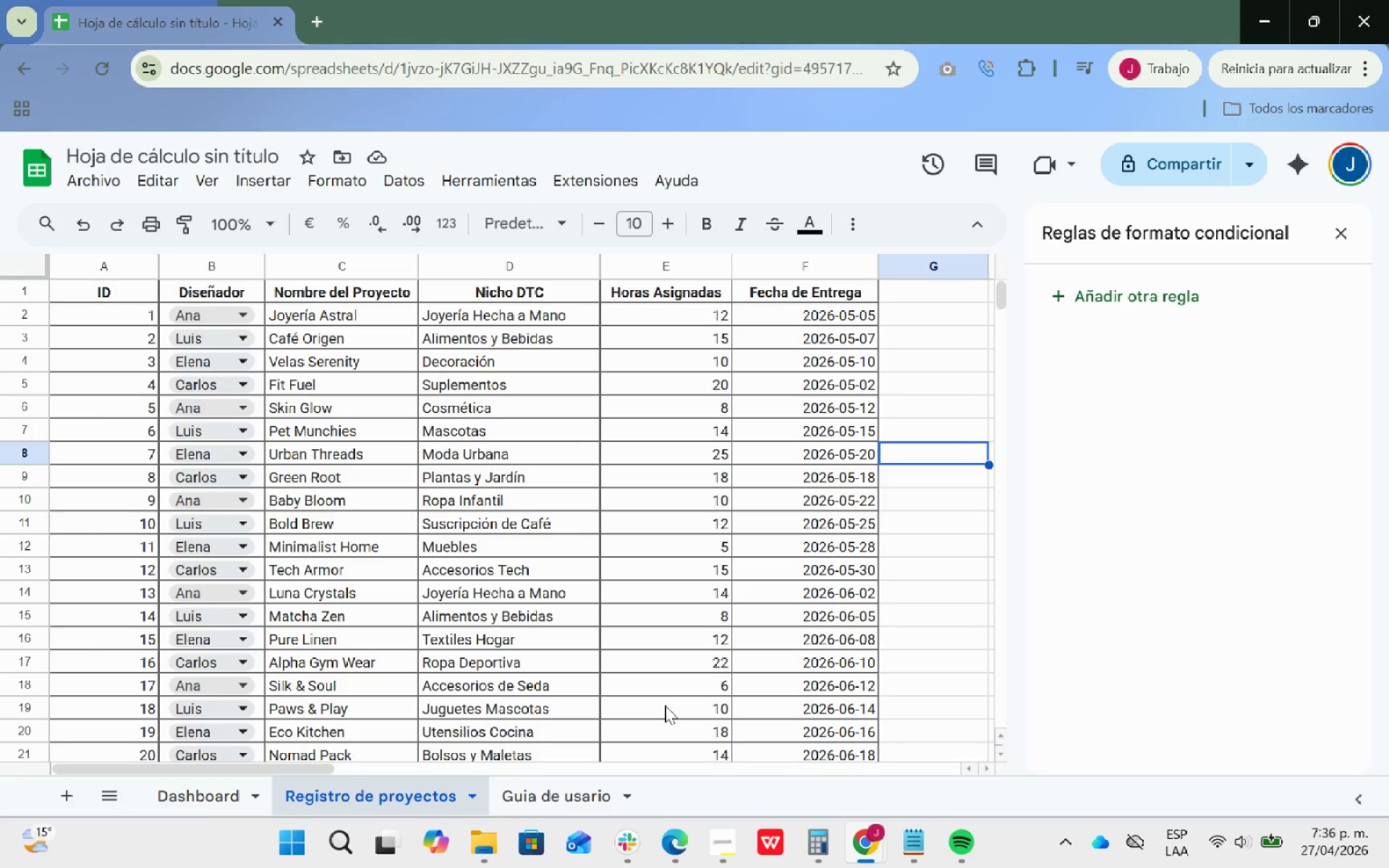 
scroll: coordinate [622, 459], scroll_direction: up, amount: 3.0
 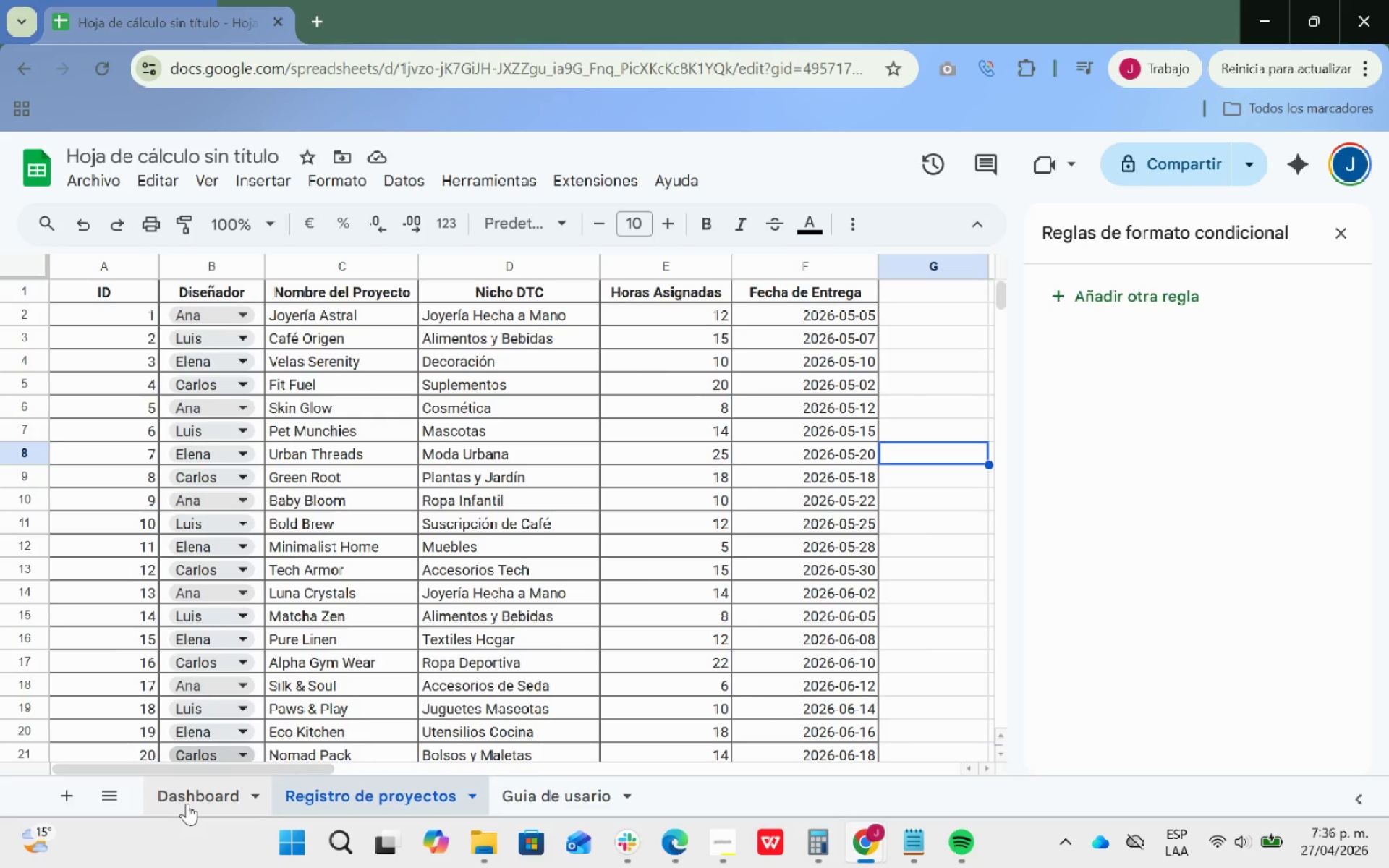 
left_click([187, 803])
 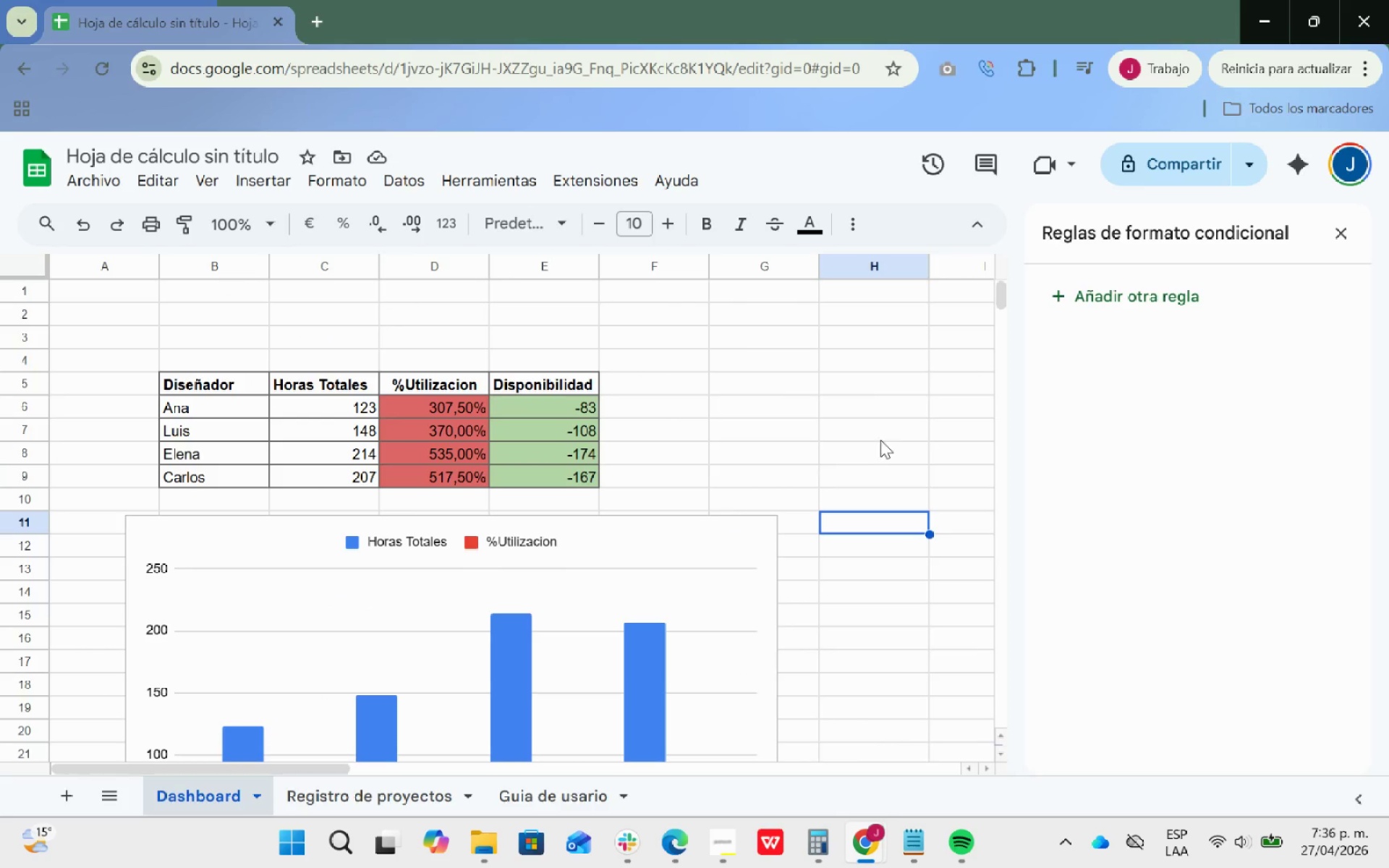 
scroll: coordinate [876, 417], scroll_direction: down, amount: 2.0
 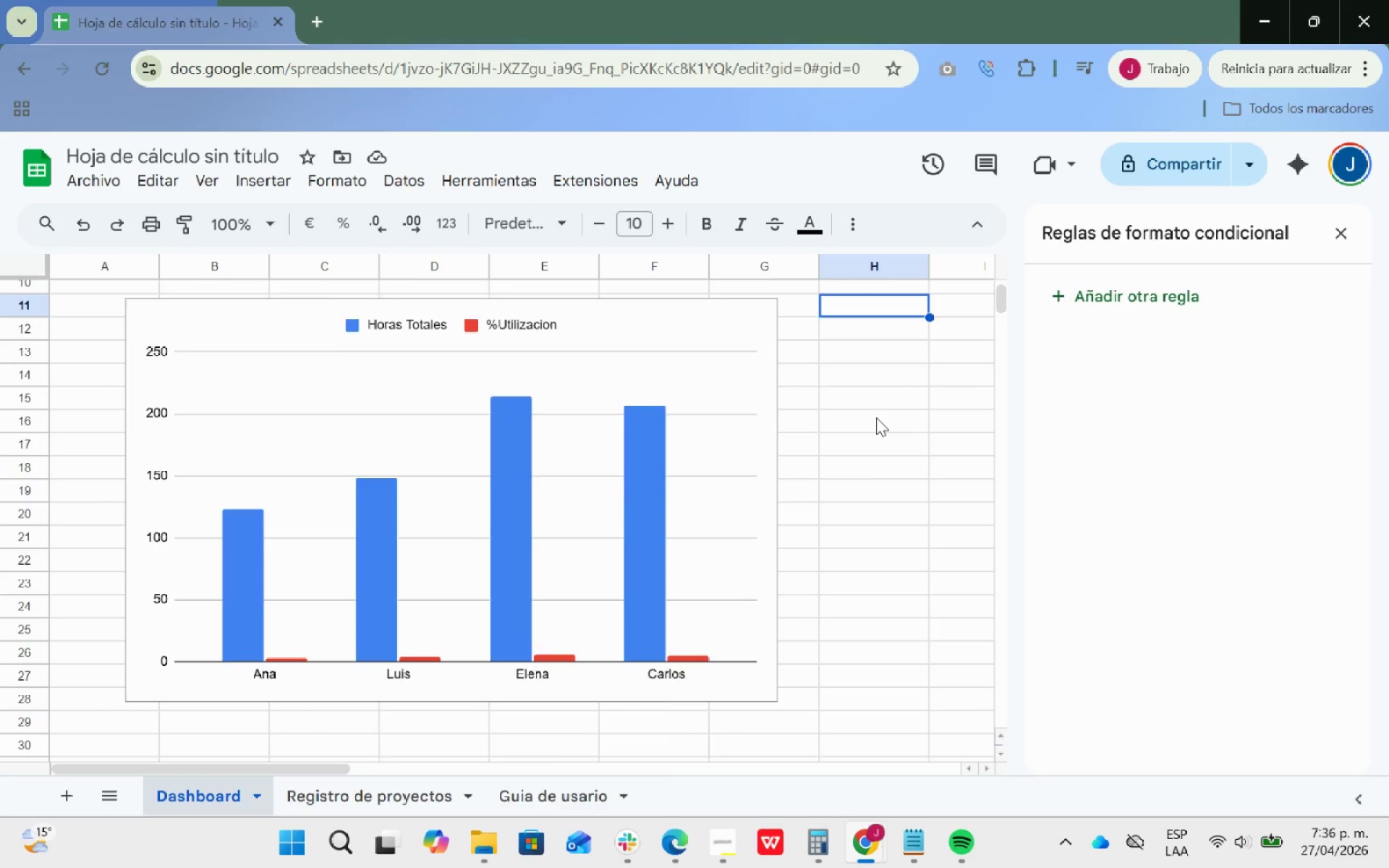 
scroll: coordinate [876, 417], scroll_direction: up, amount: 1.0
 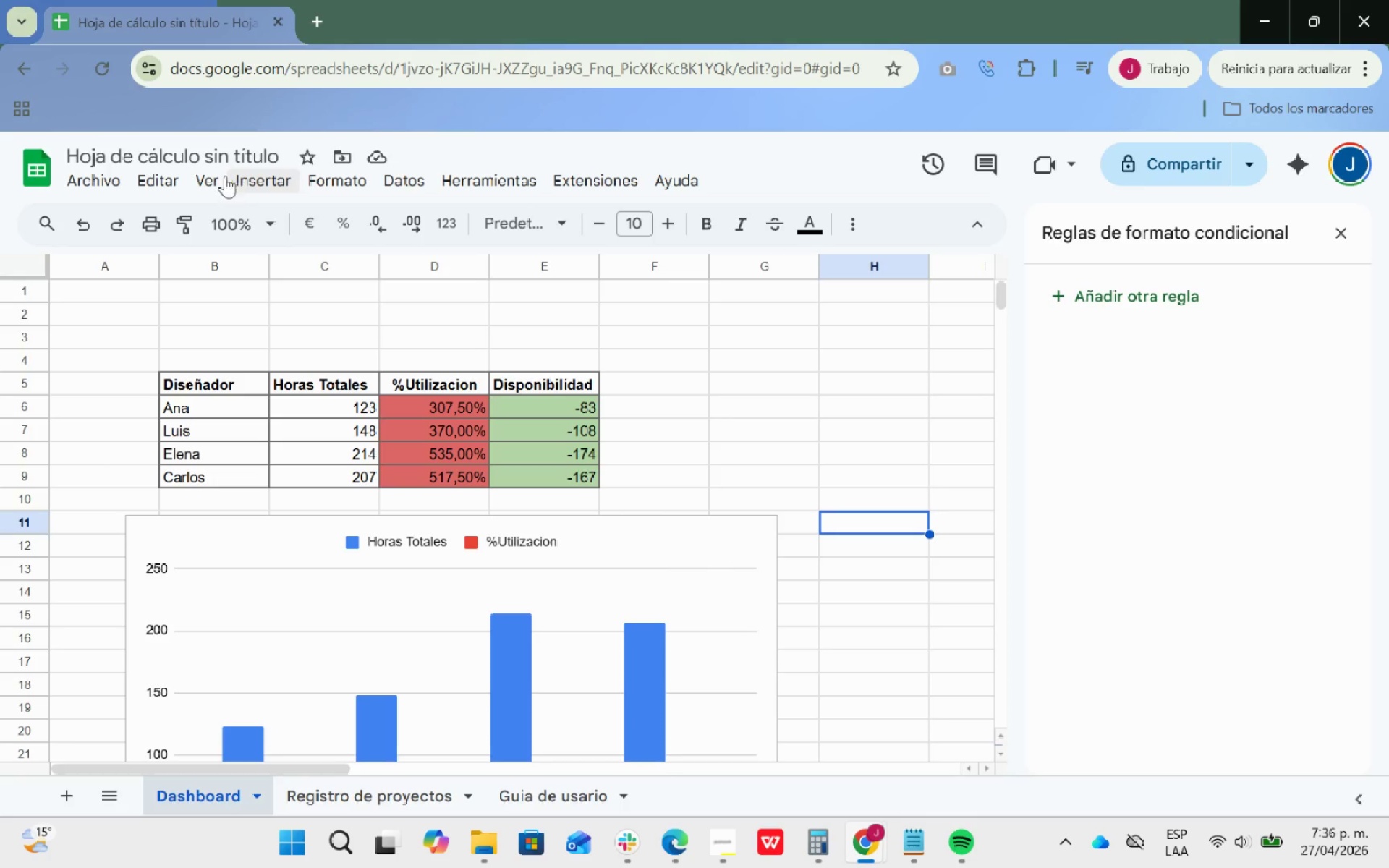 
wait(13.33)
 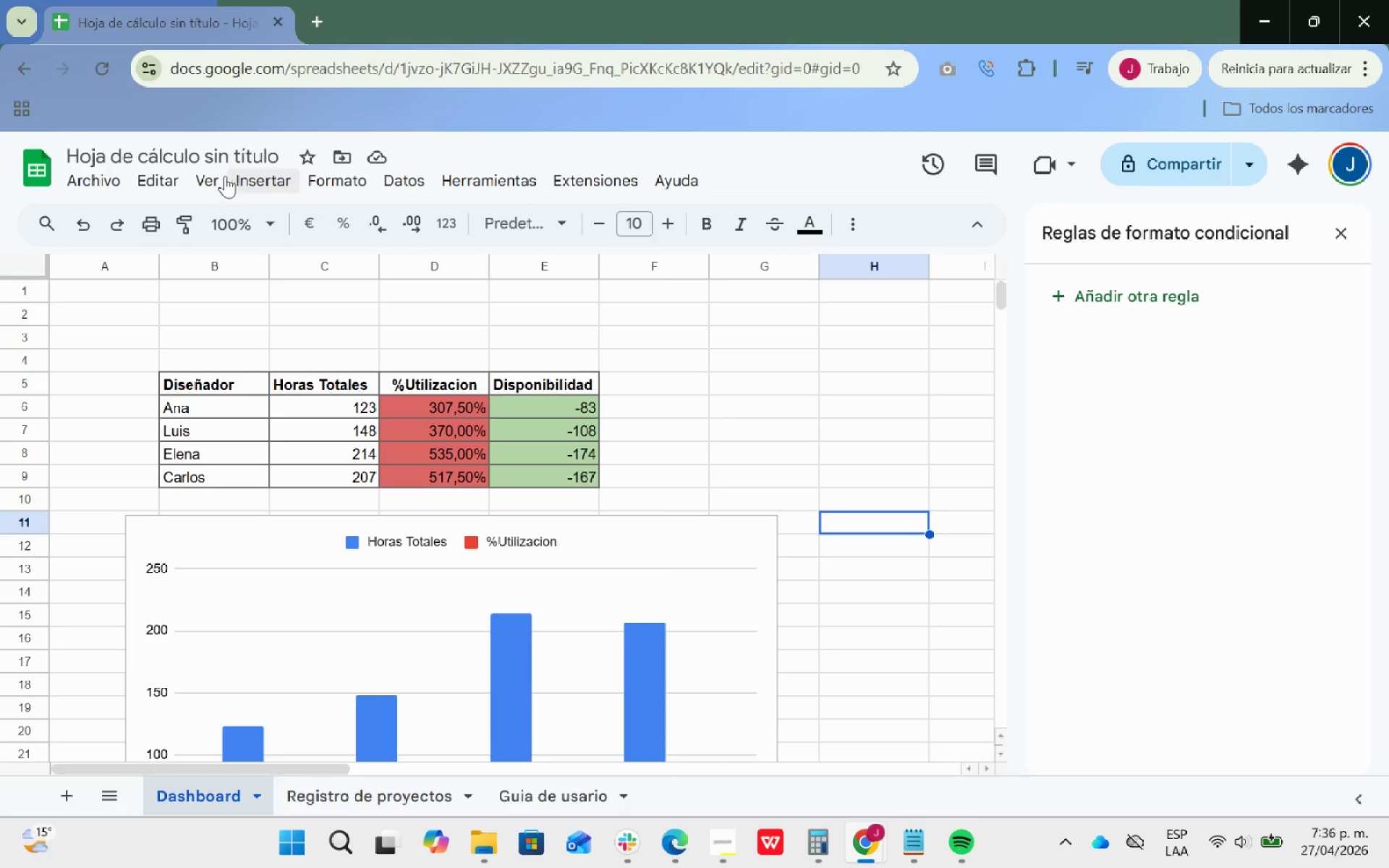 
left_click([342, 803])
 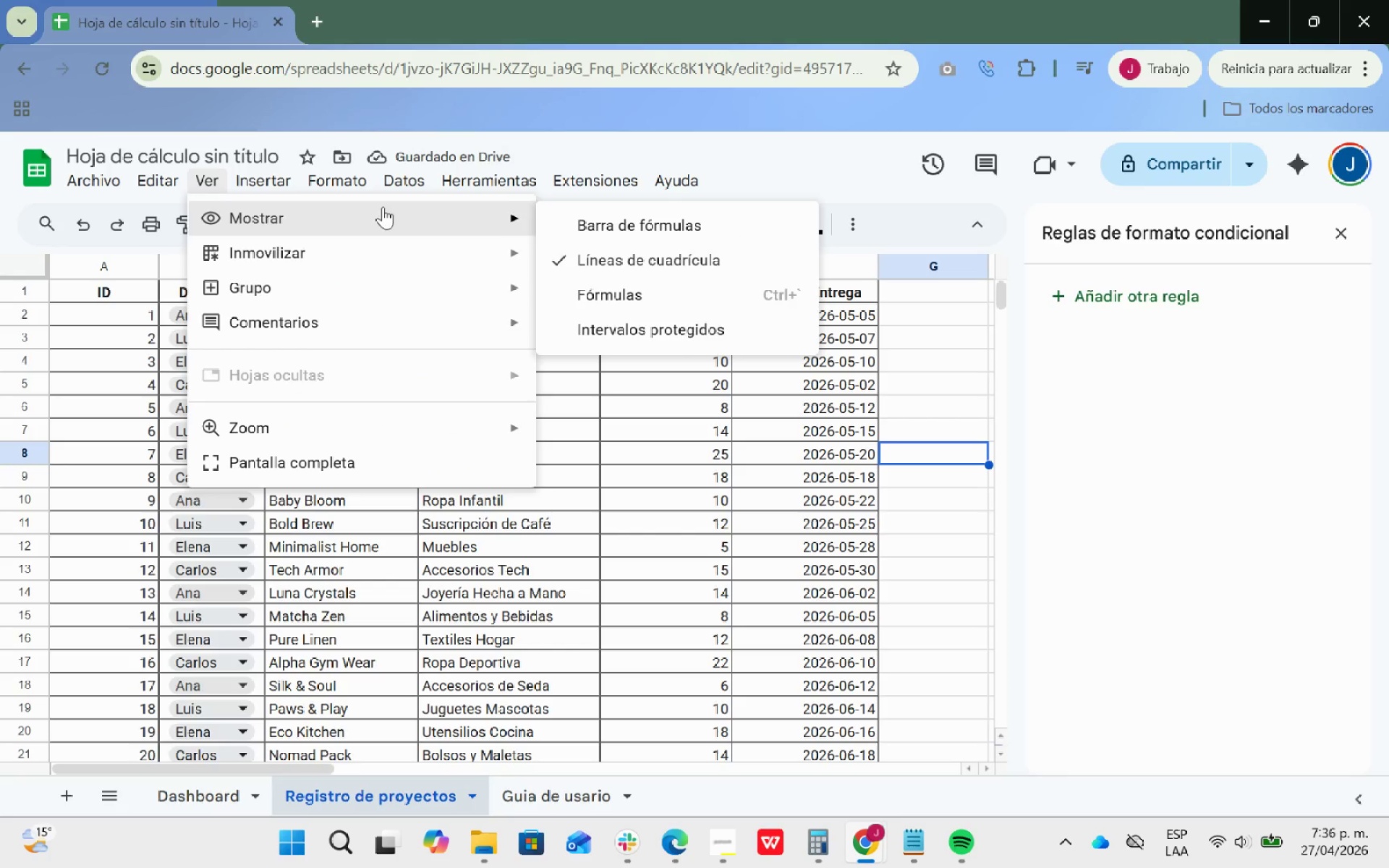 
left_click([608, 264])
 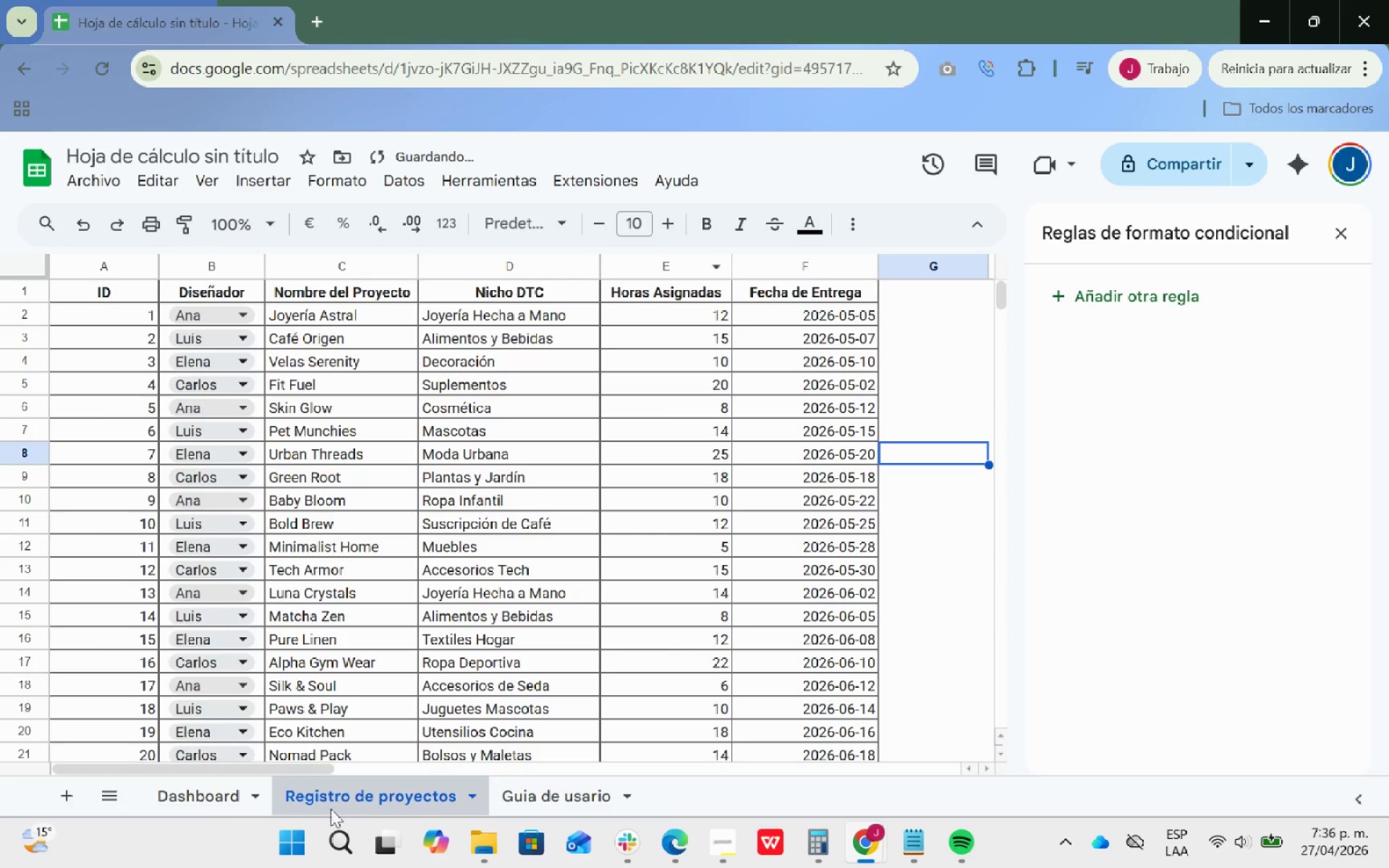 
left_click([192, 791])
 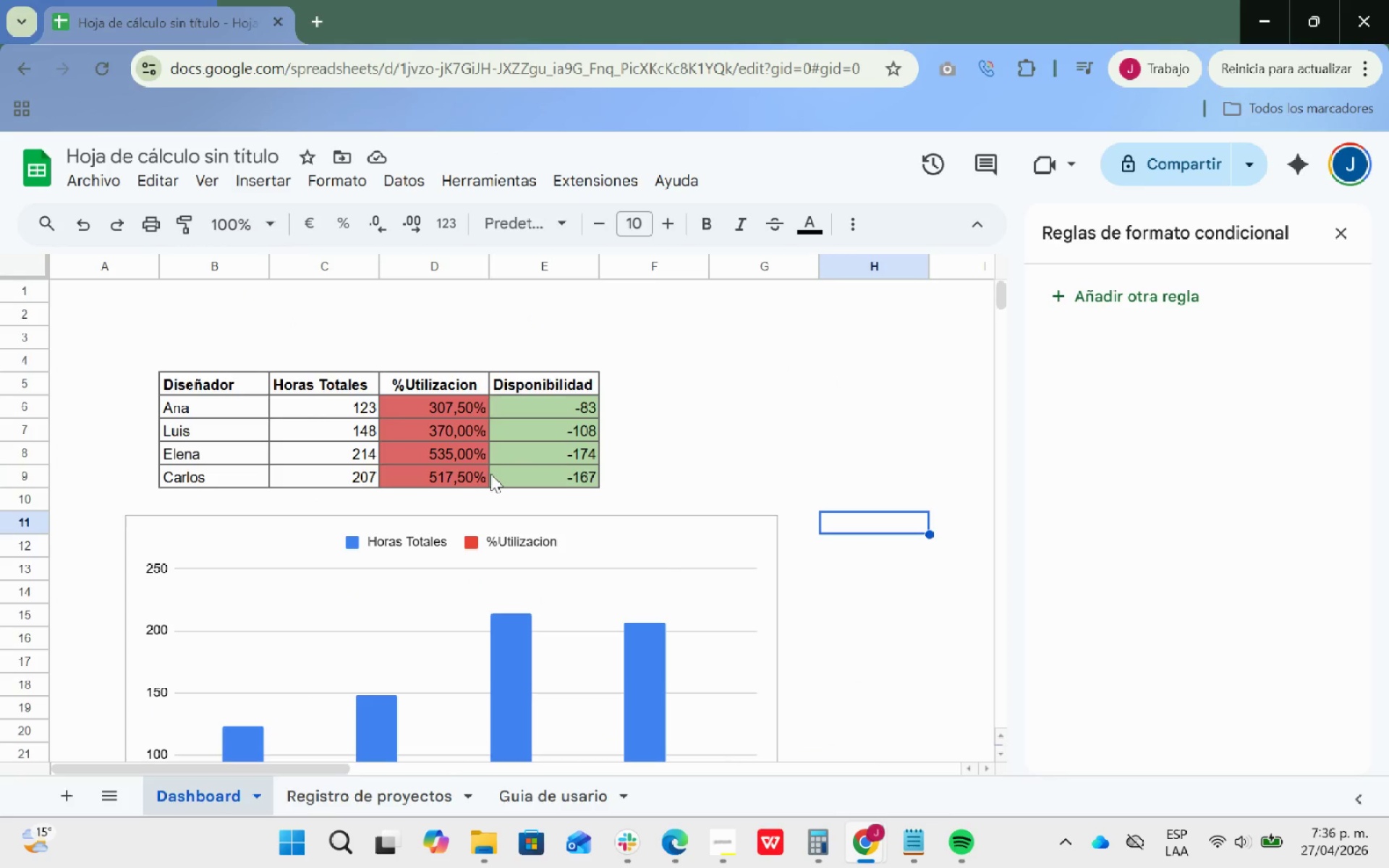 
wait(10.67)
 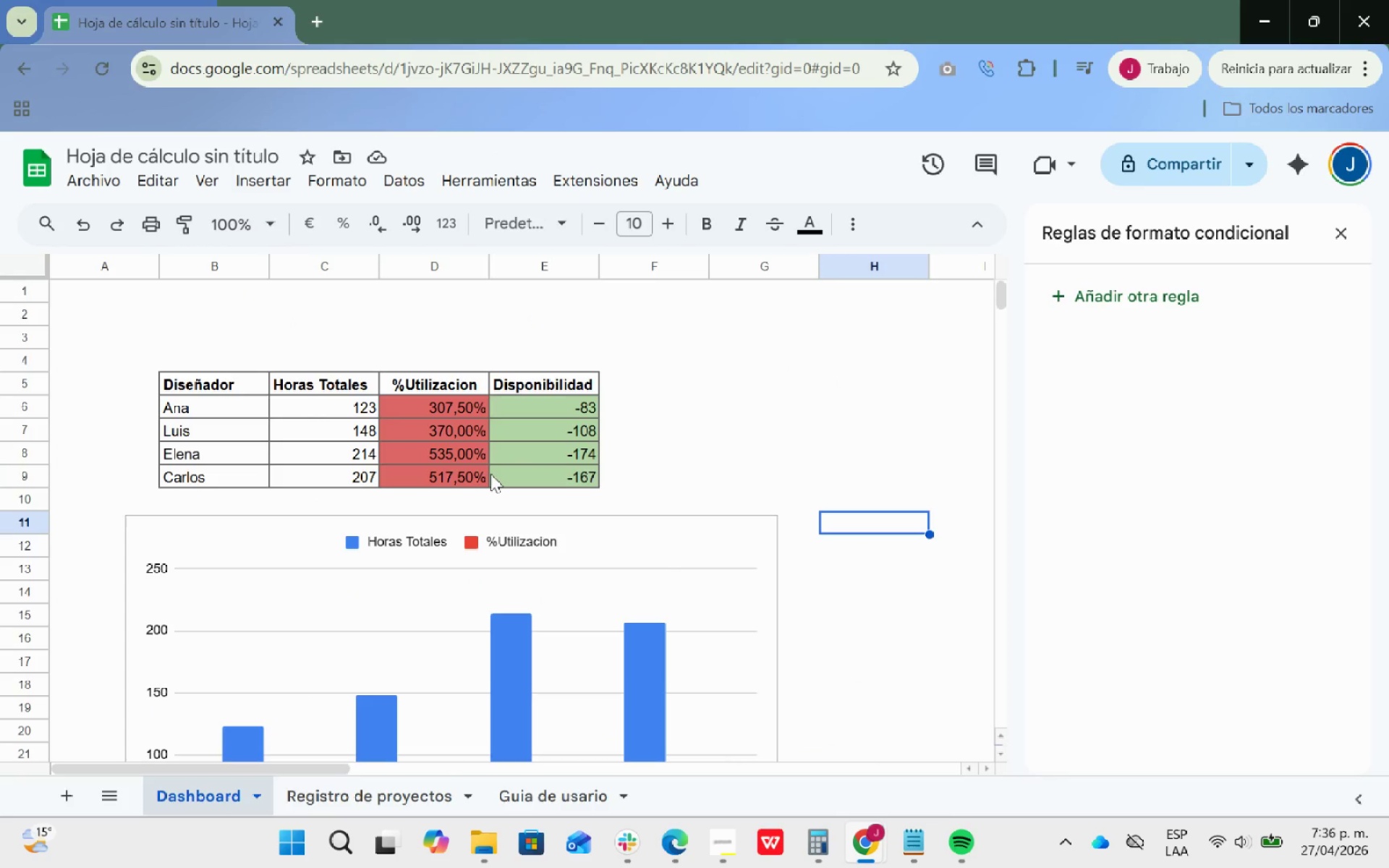 
left_click_drag(start_coordinate=[182, 381], to_coordinate=[557, 383])
 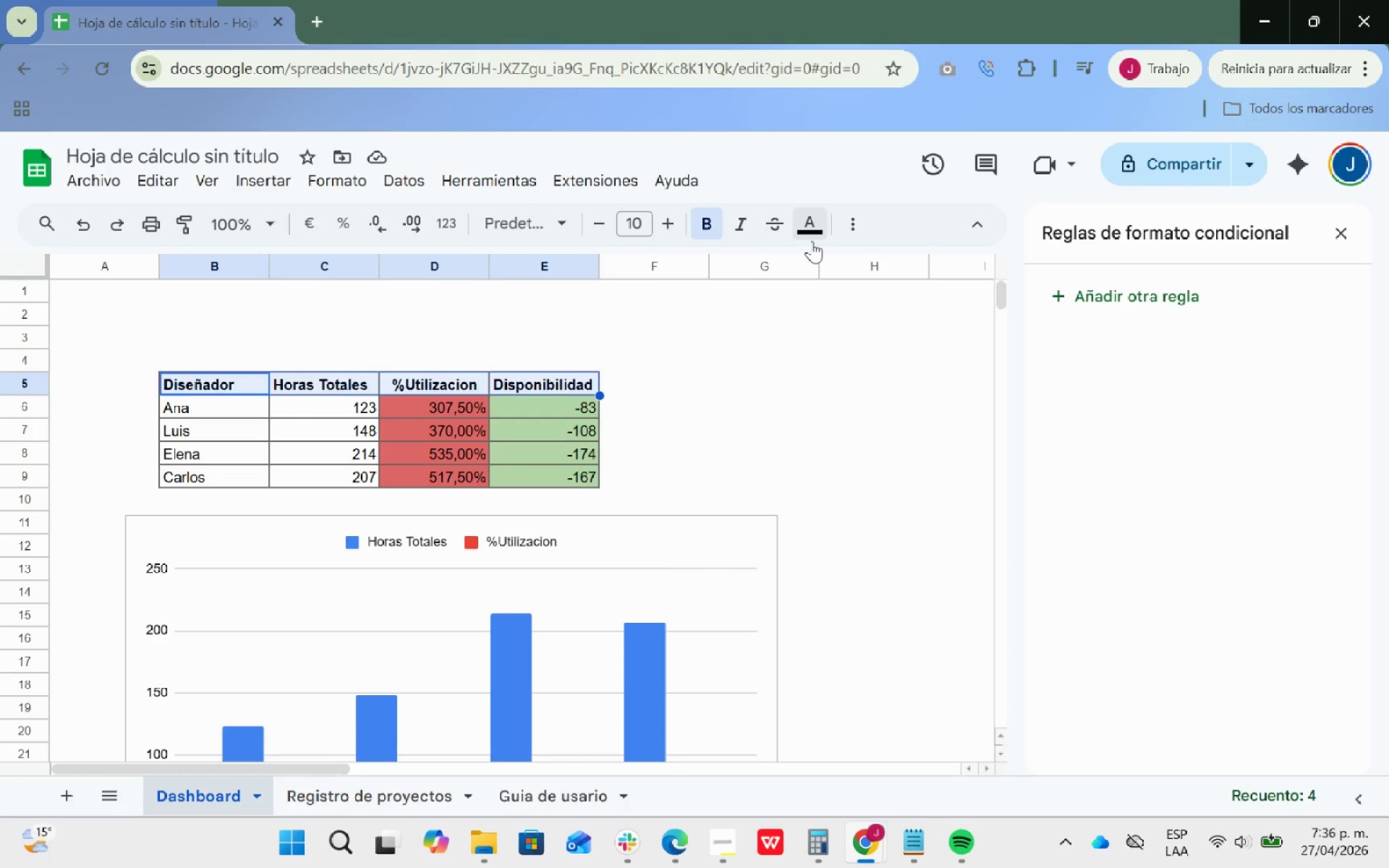 
left_click([808, 231])
 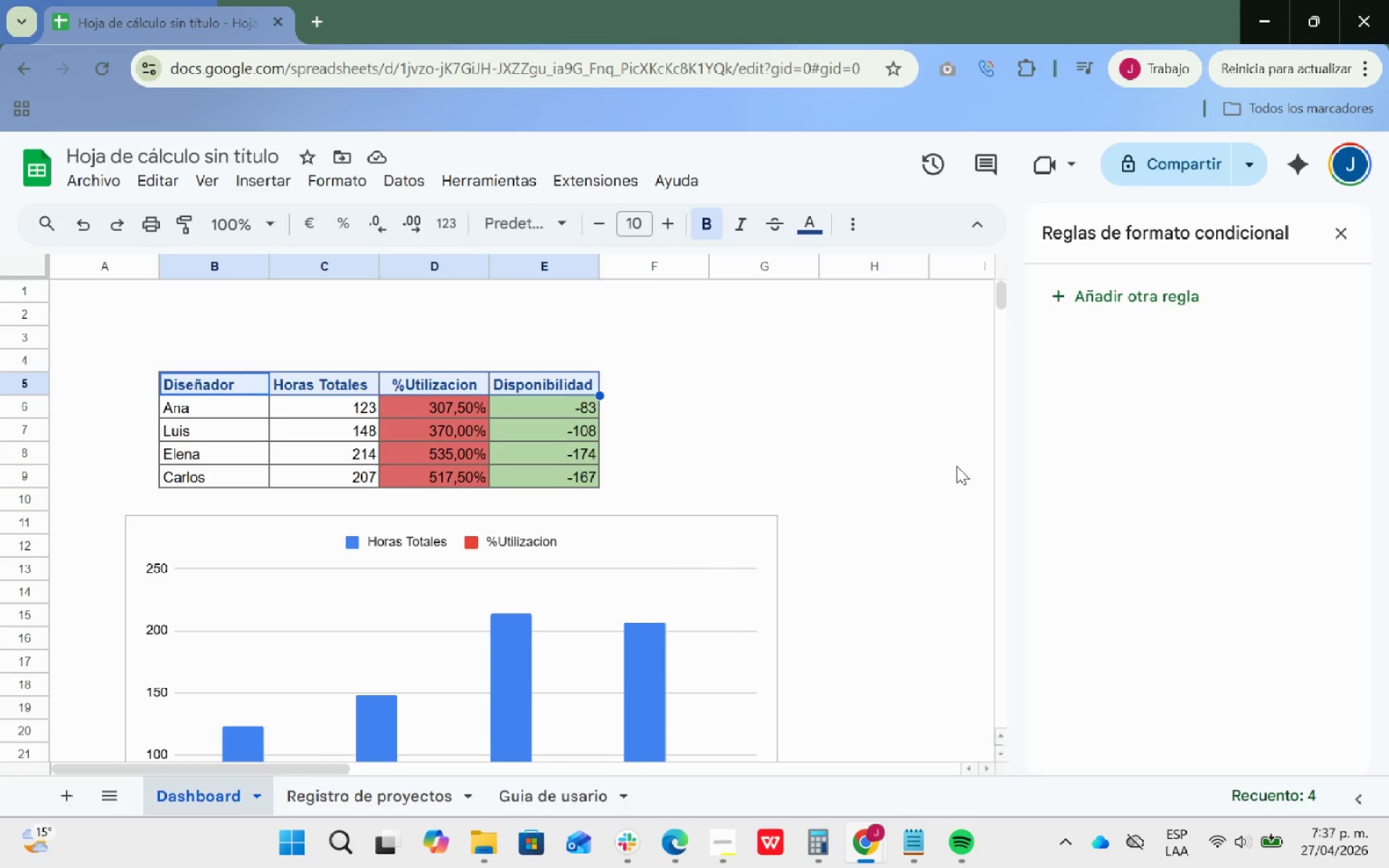 
wait(17.66)
 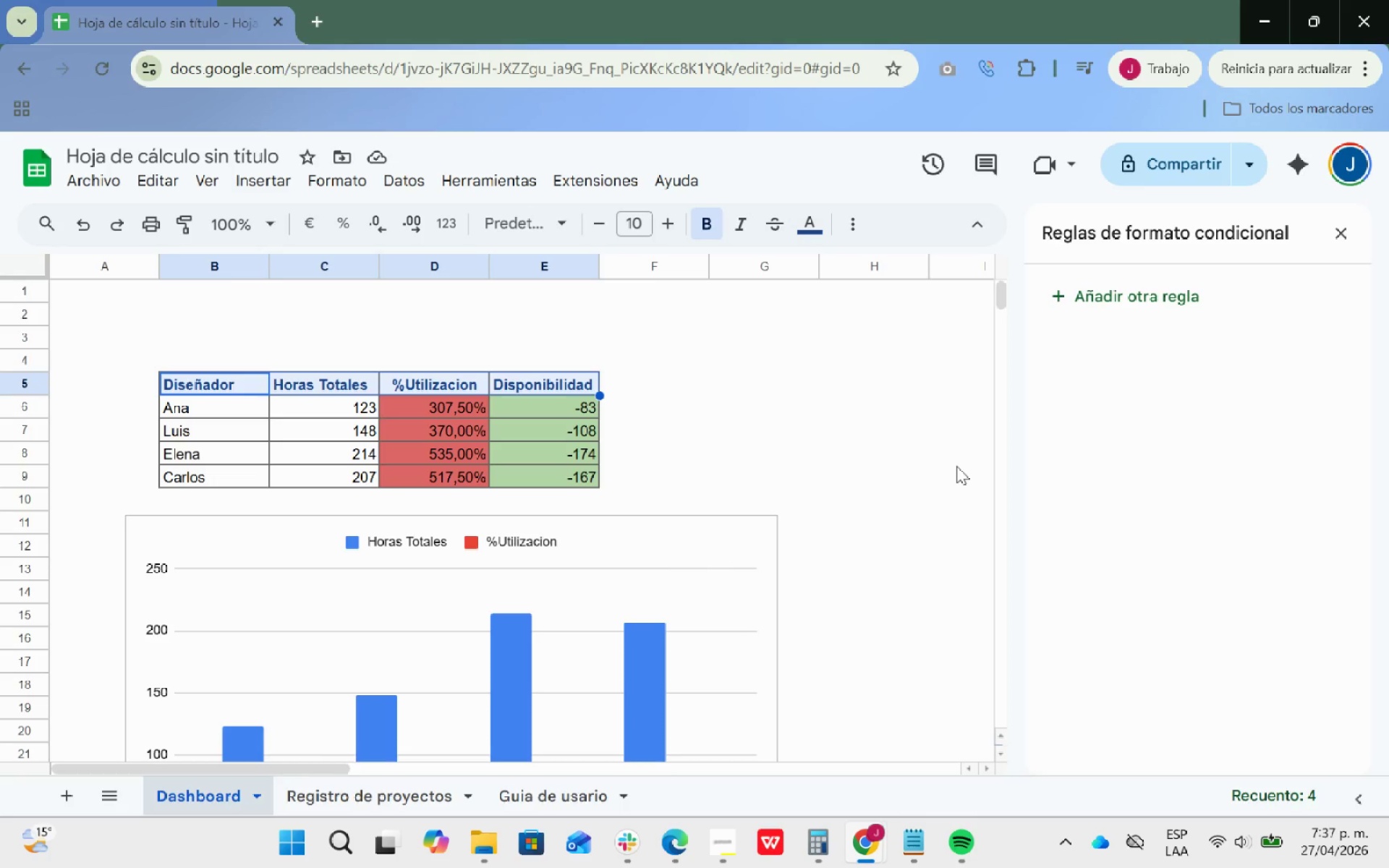 
left_click([836, 420])
 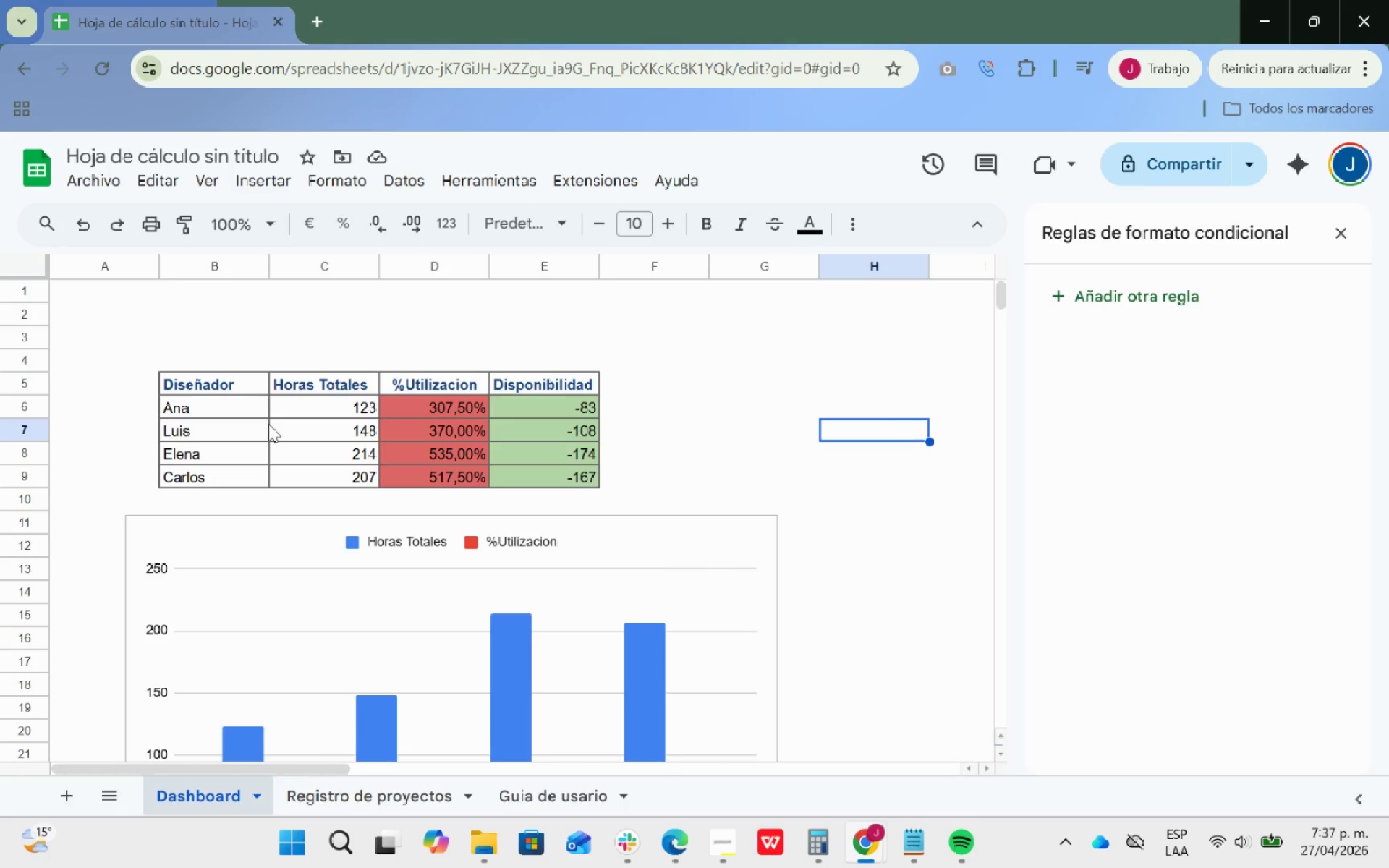 
wait(24.55)
 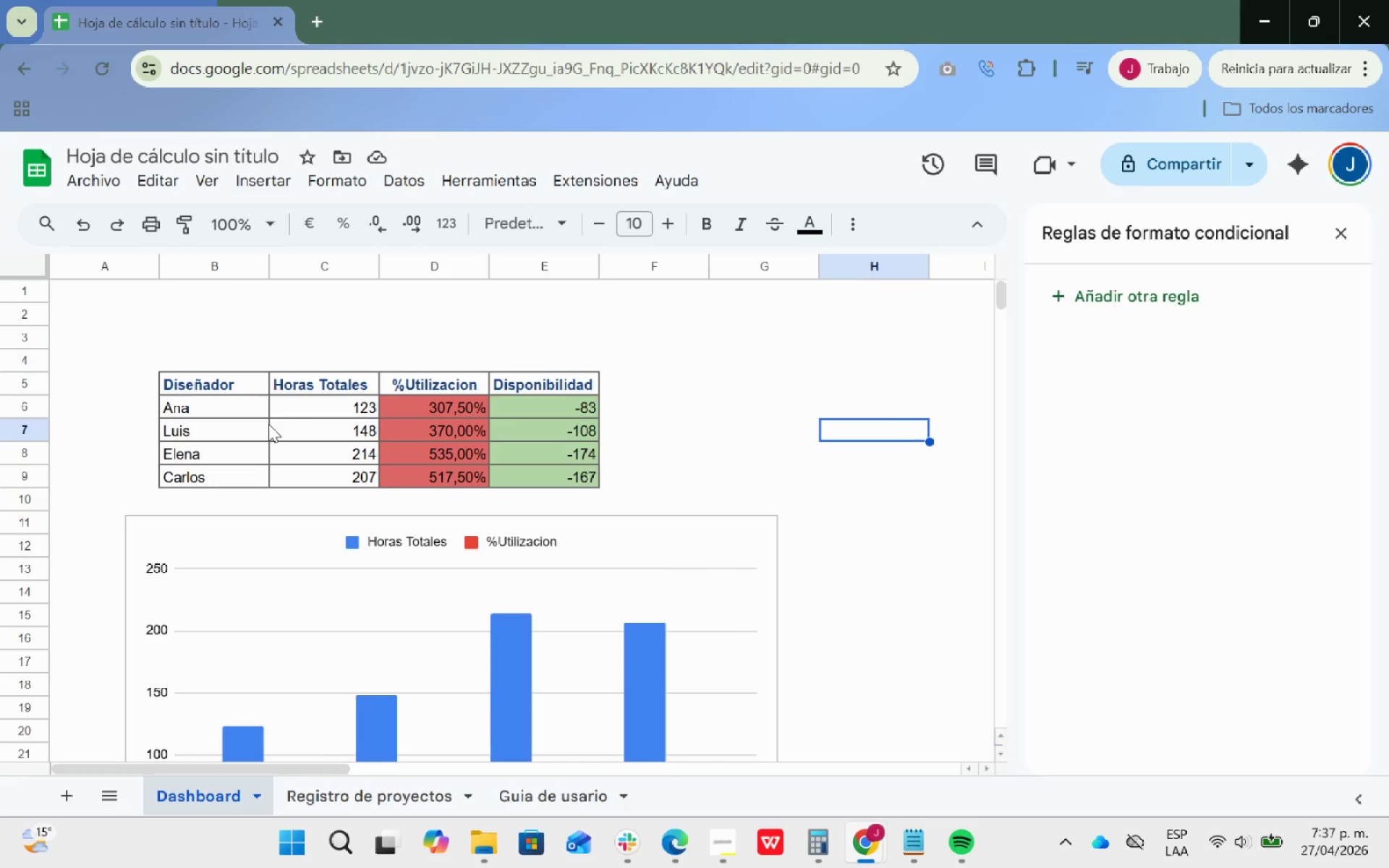 
left_click([224, 297])
 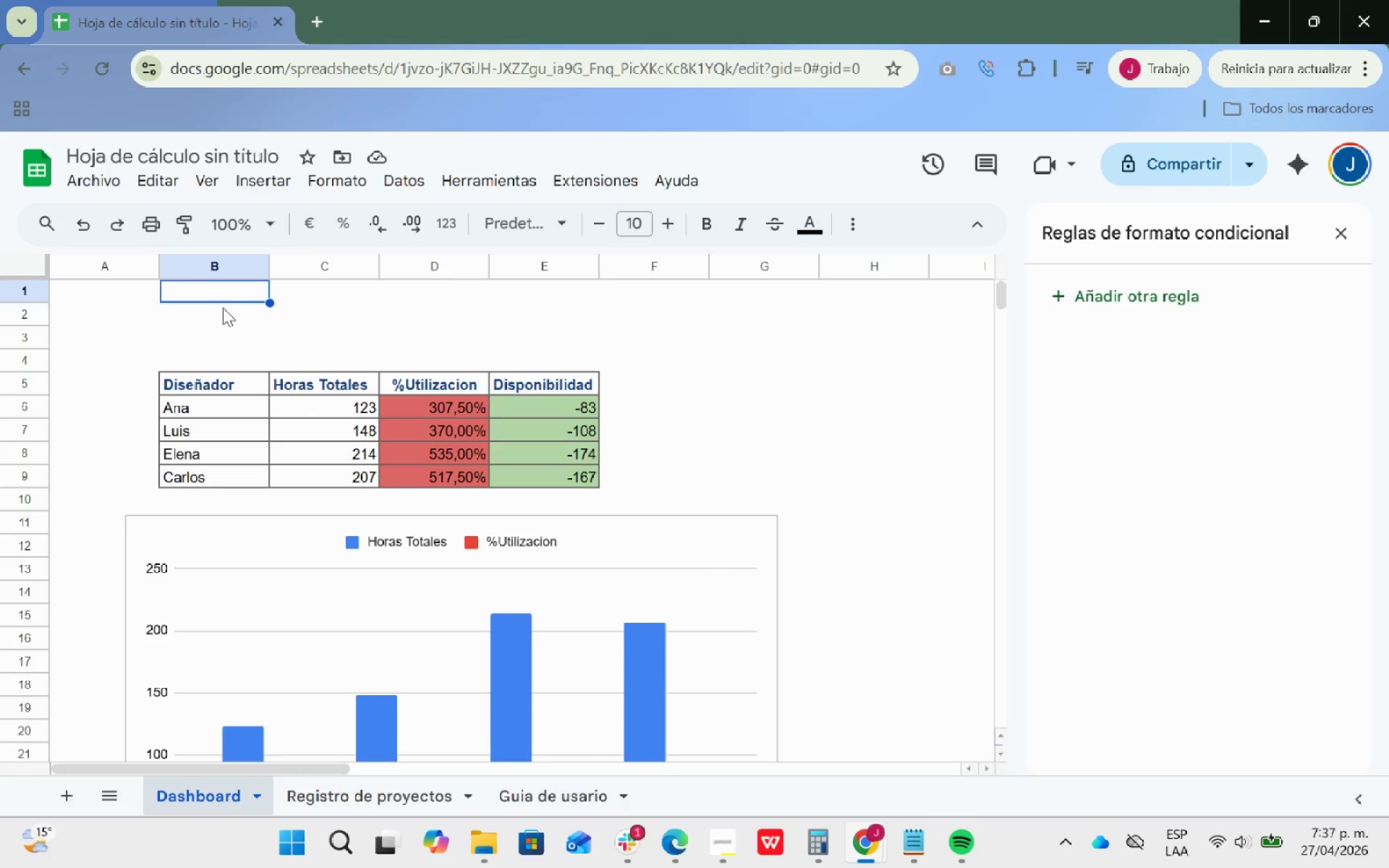 
left_click([223, 317])
 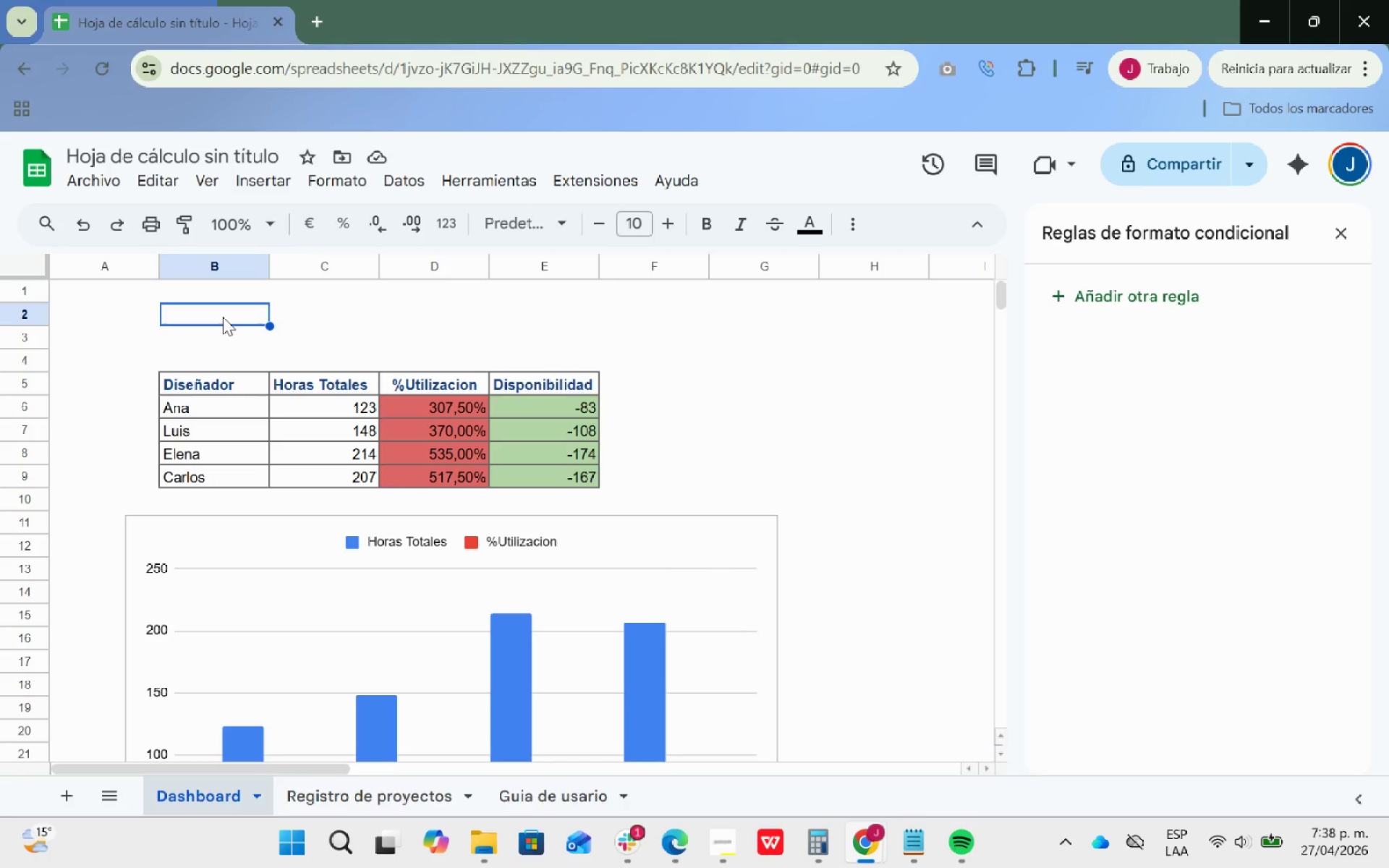 
wait(34.84)
 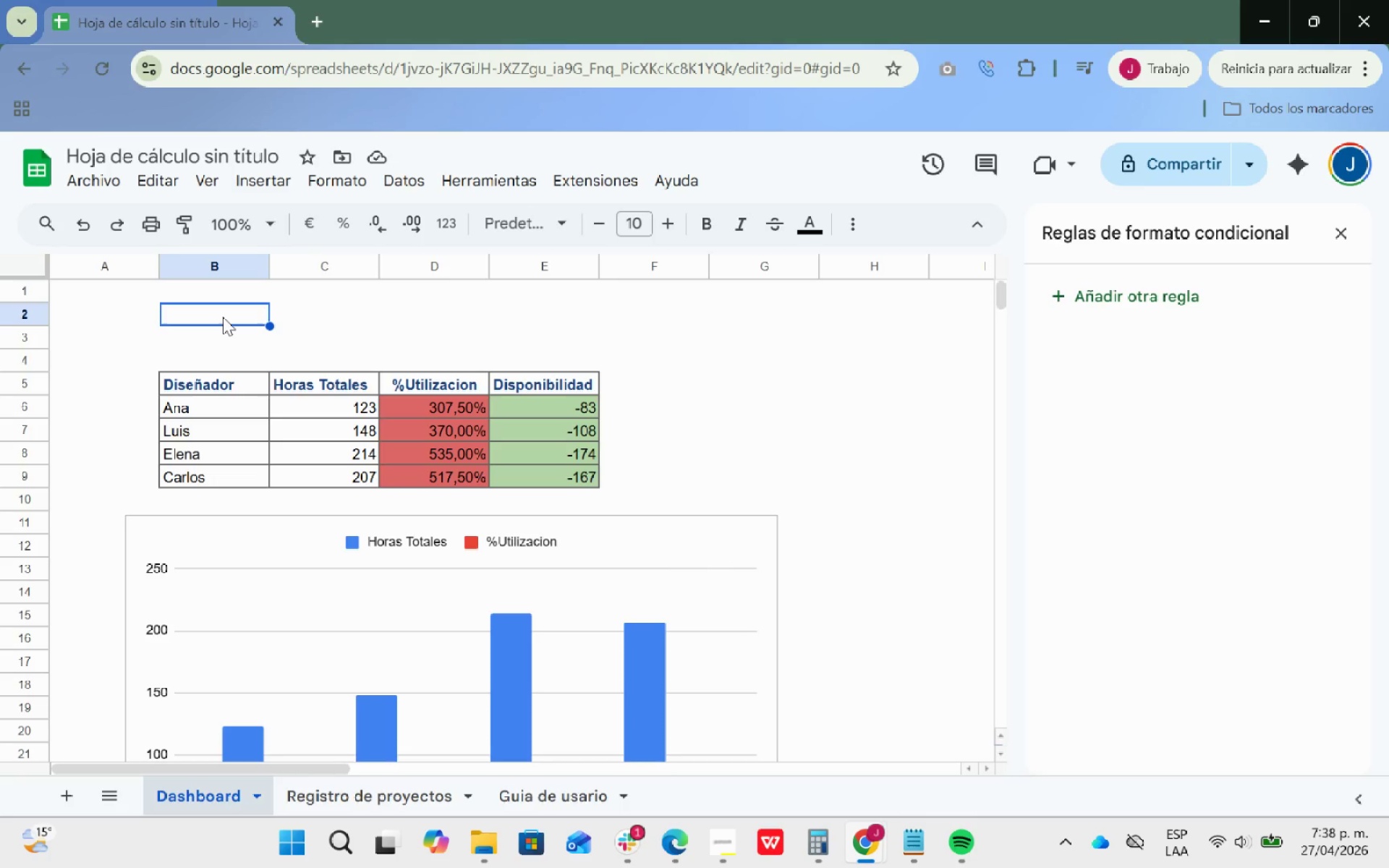 
key(Alt+Tab)